 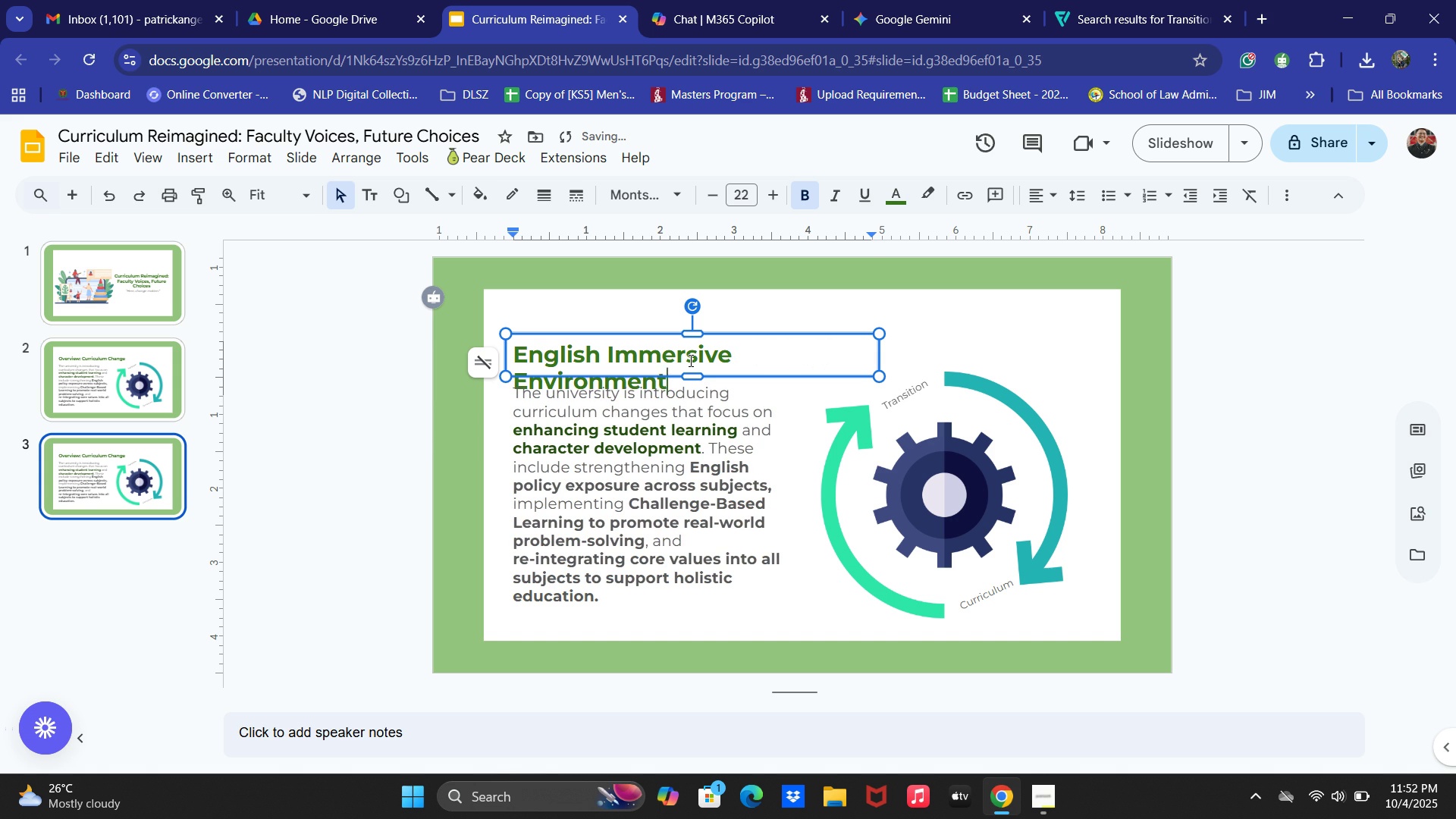 
left_click([885, 358])
 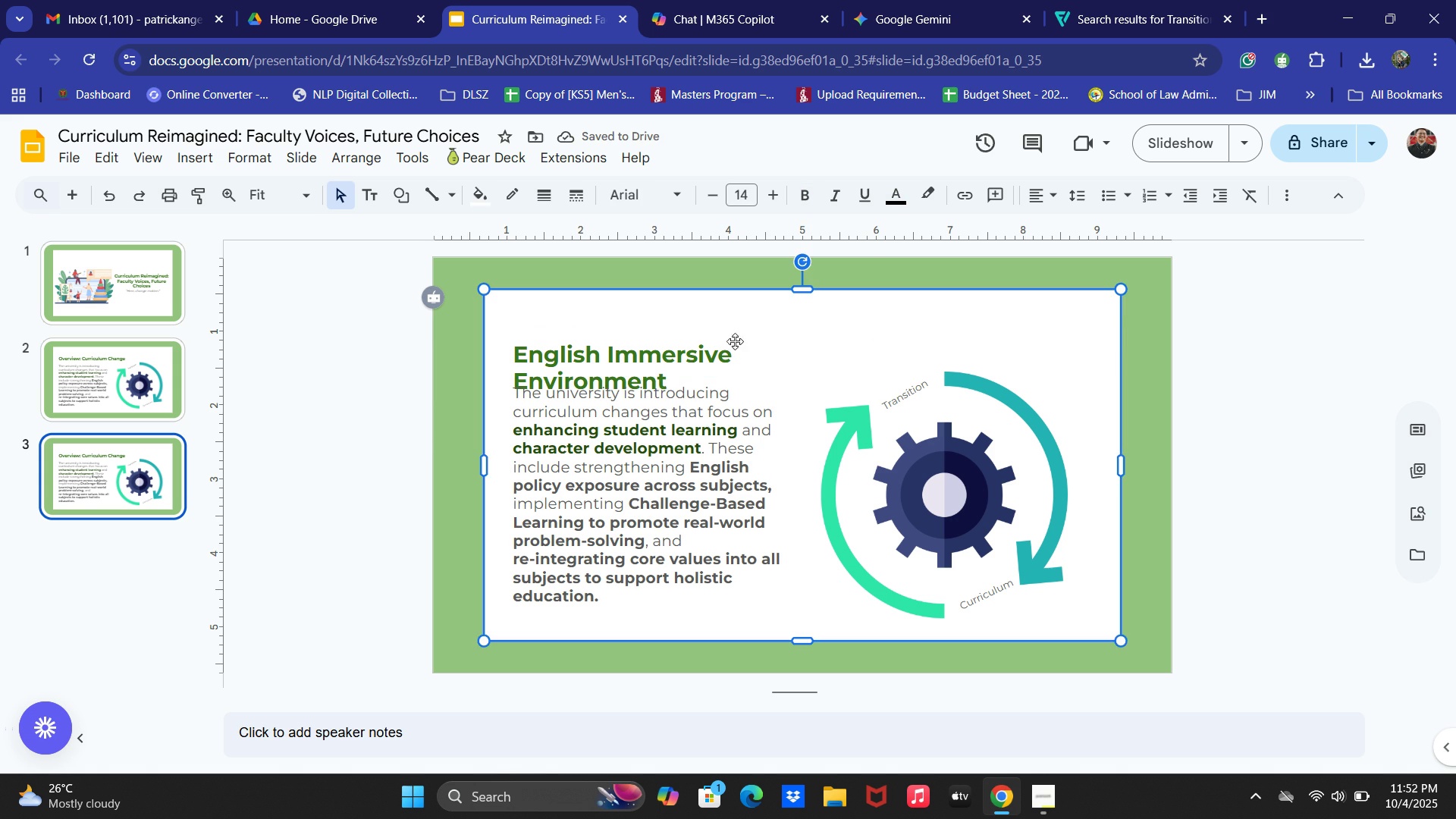 
left_click([735, 341])
 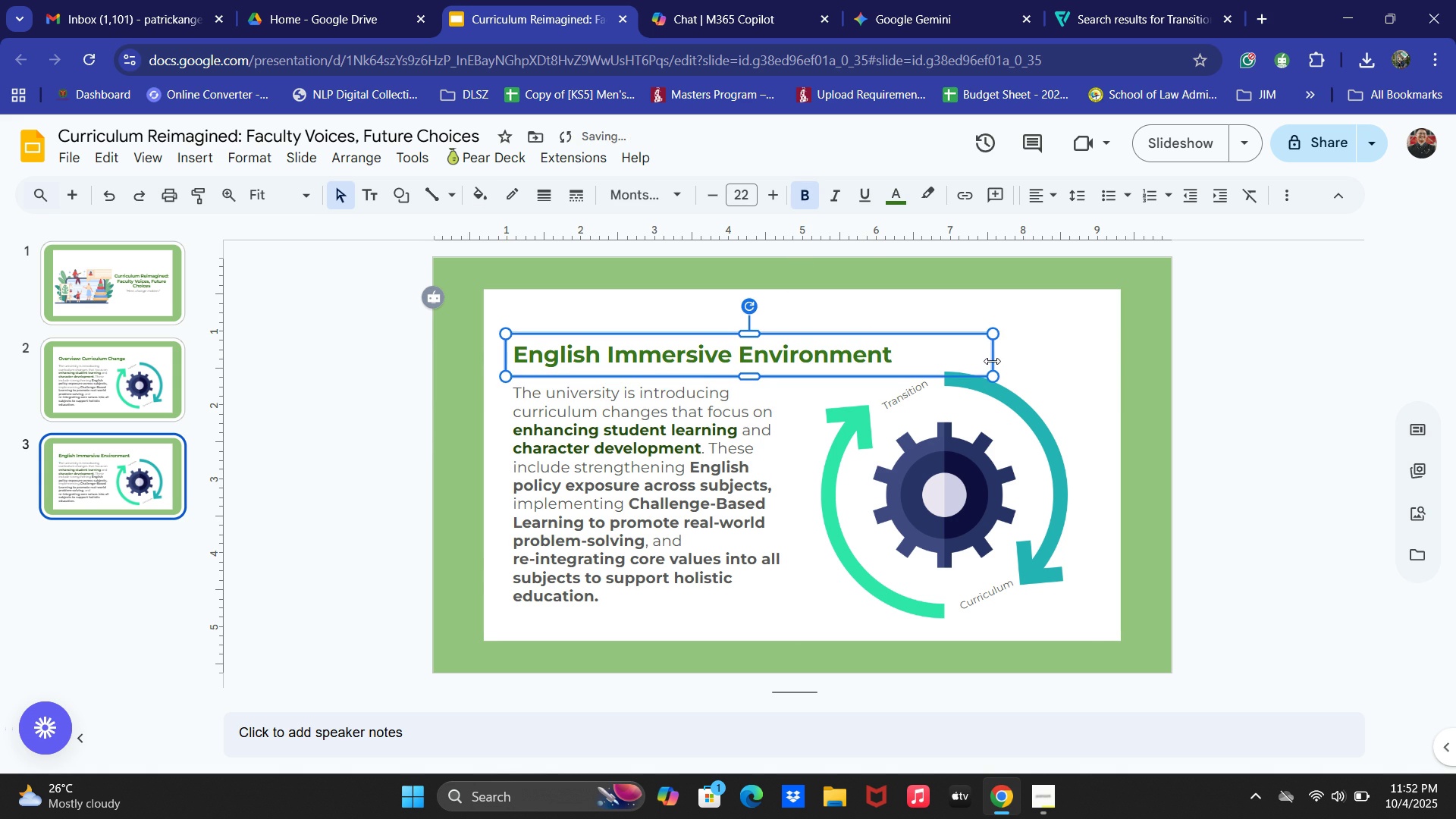 
left_click([654, 466])
 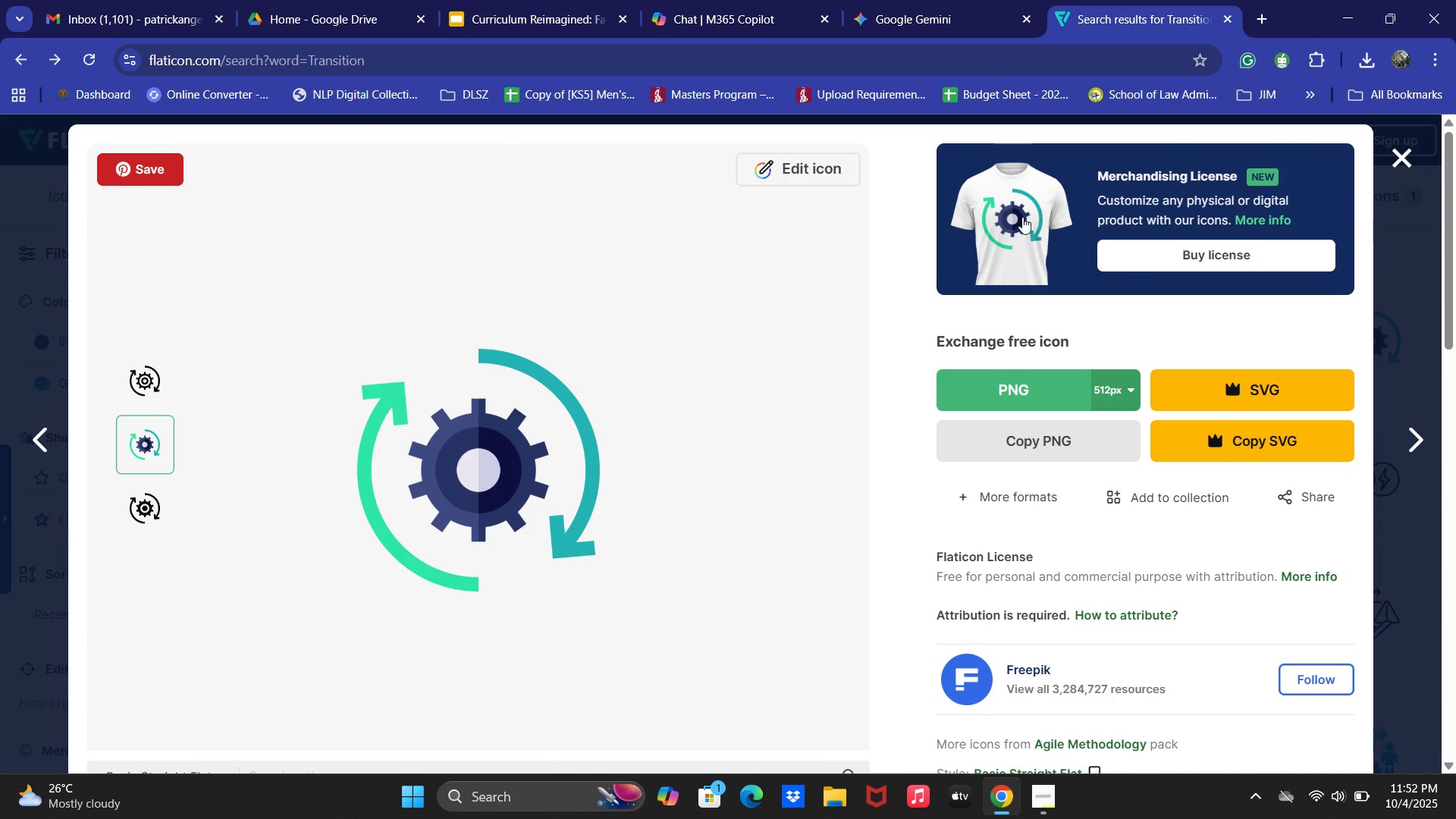 
key(Control+ControlLeft)
 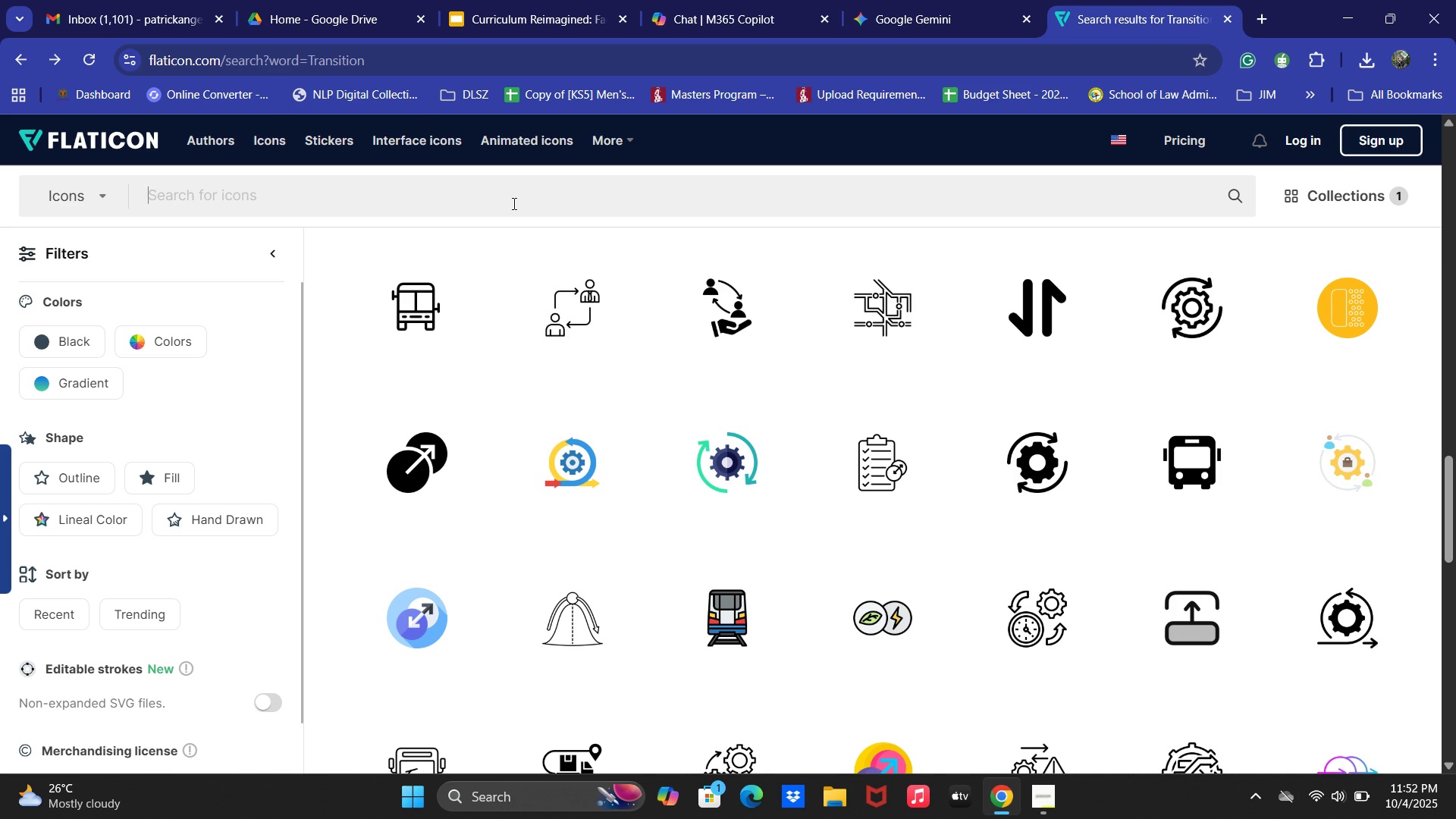 
key(Control+A)
 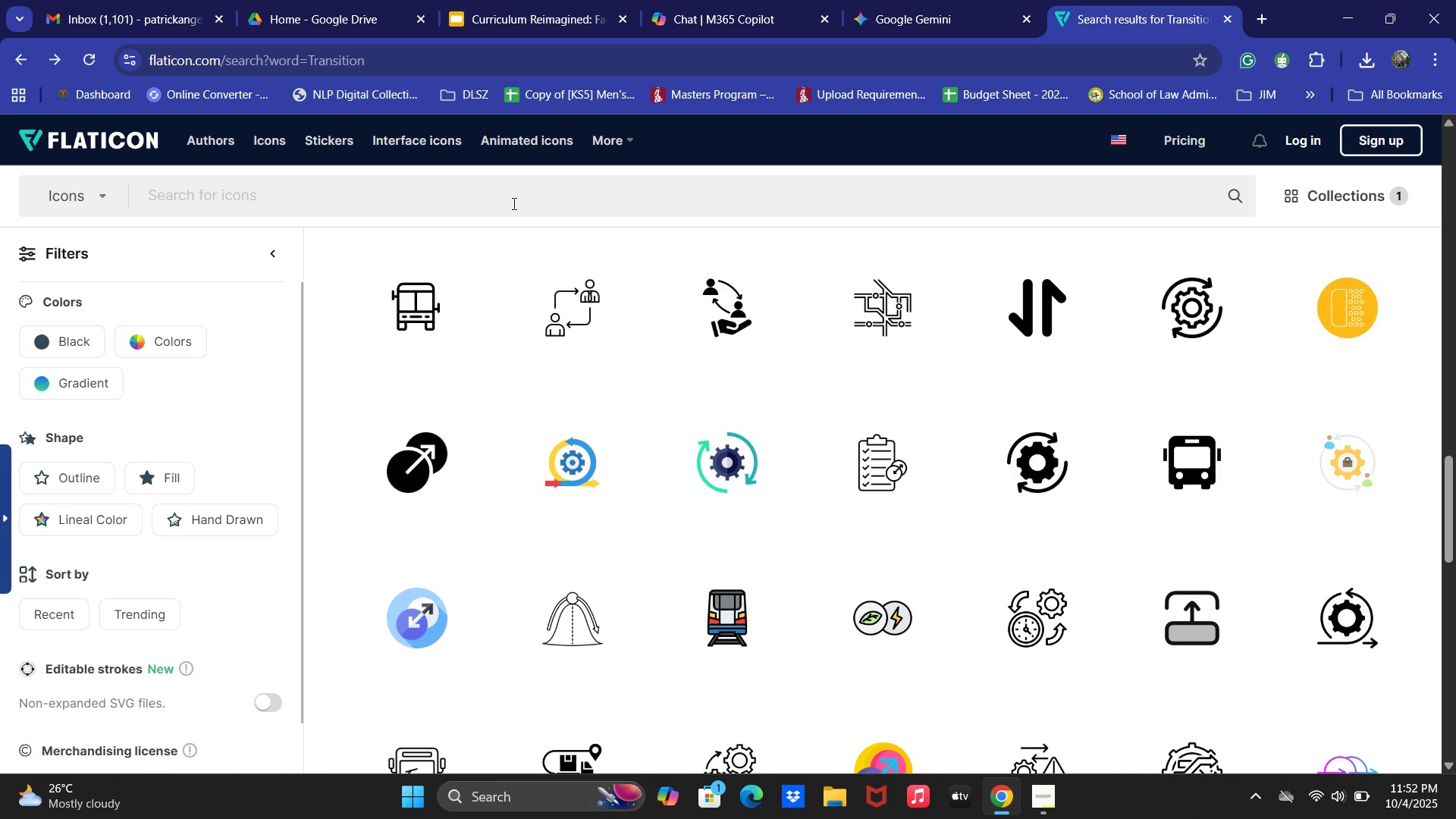 
type(Speaking)
 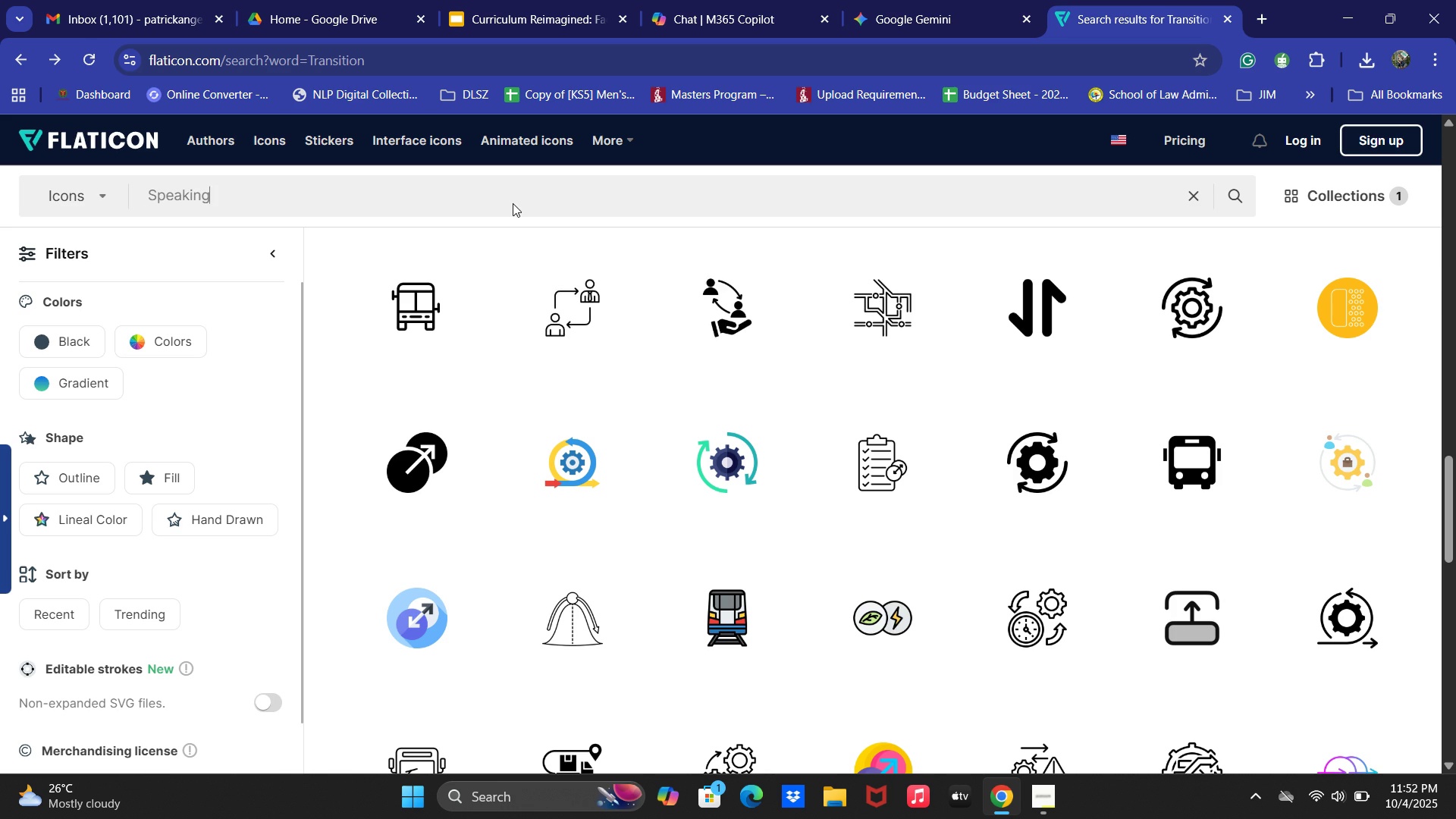 
key(Enter)
 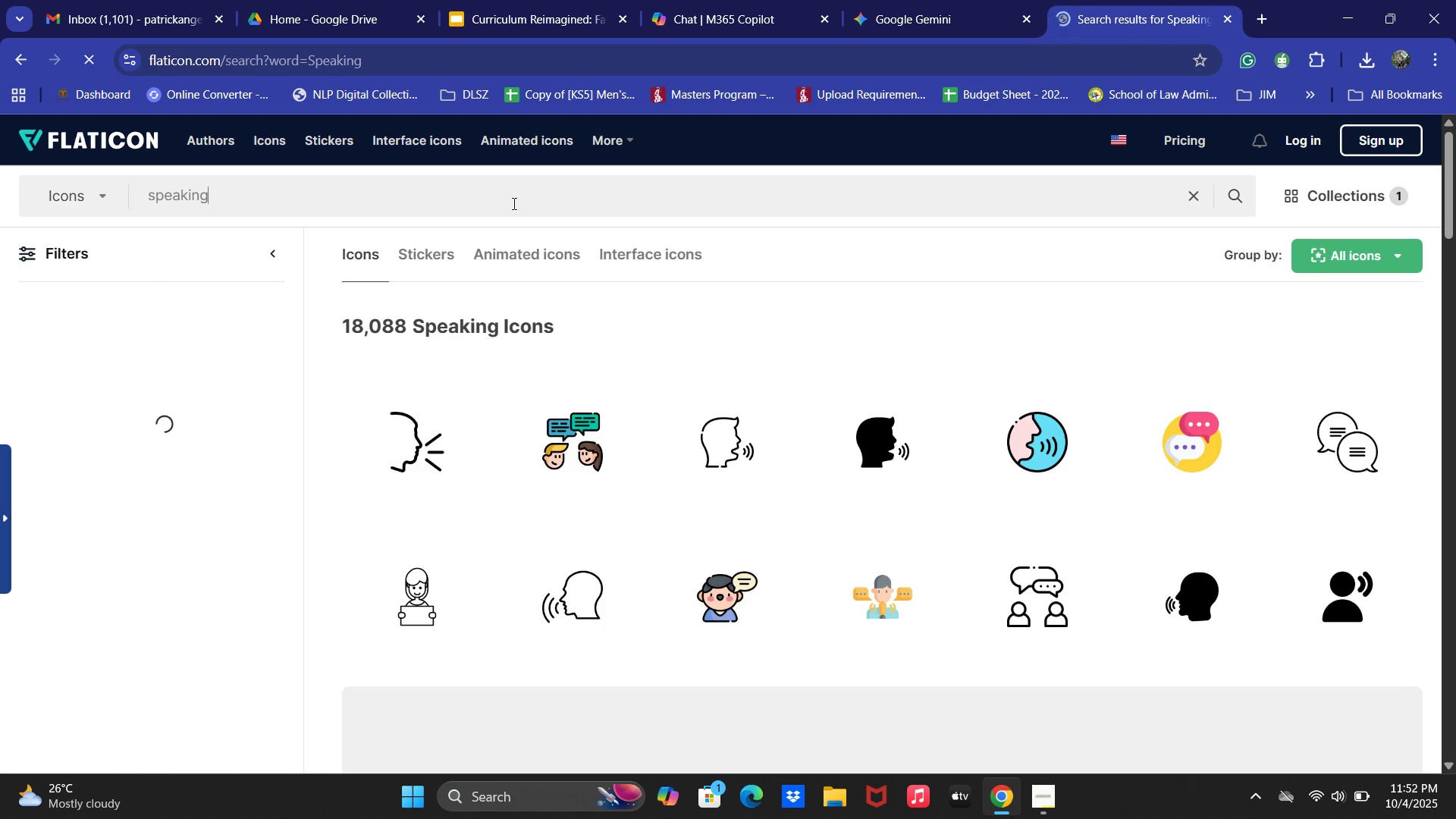 
wait(11.01)
 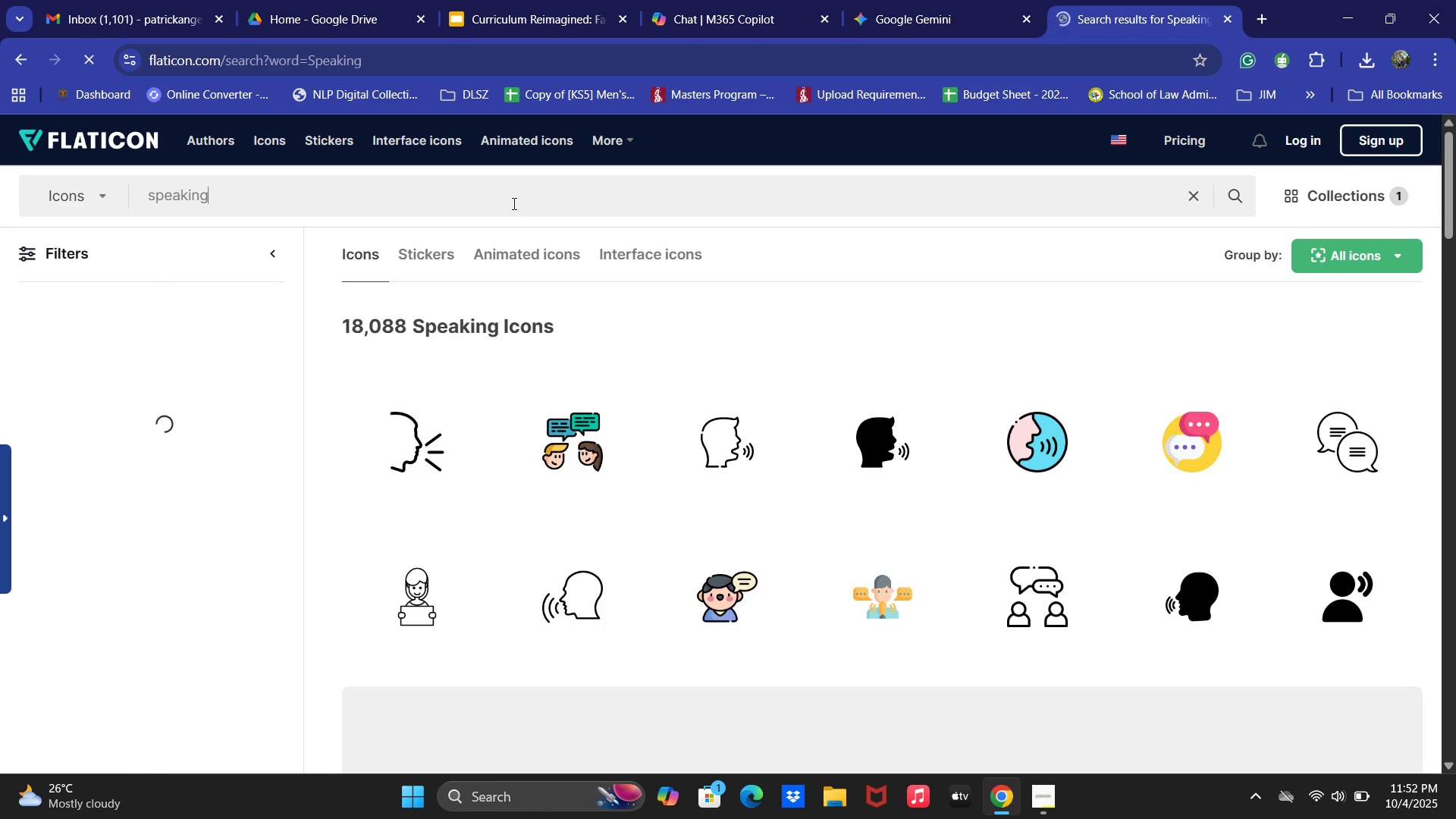 
left_click([873, 598])
 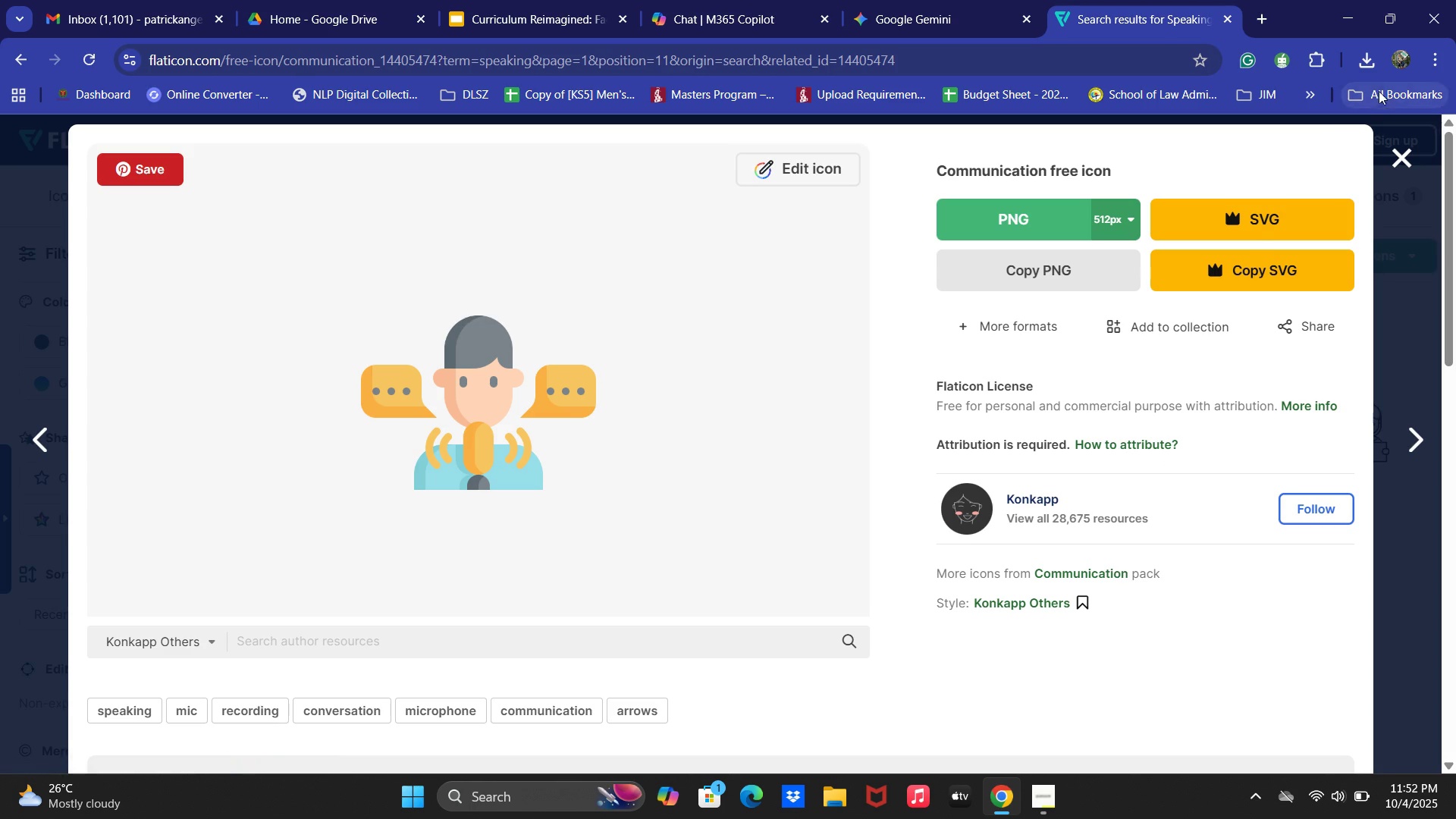 
left_click([1404, 158])
 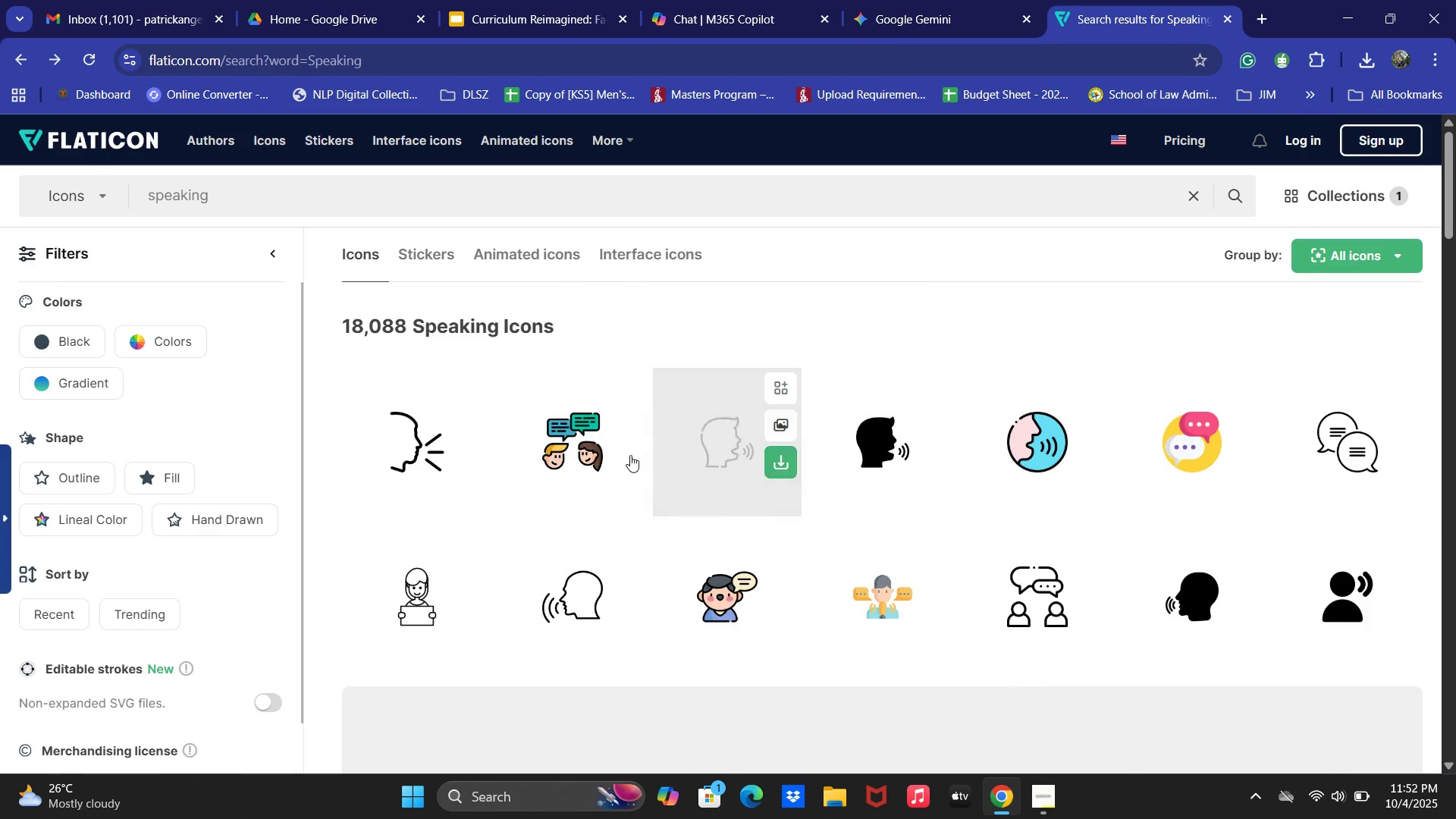 
left_click([579, 452])
 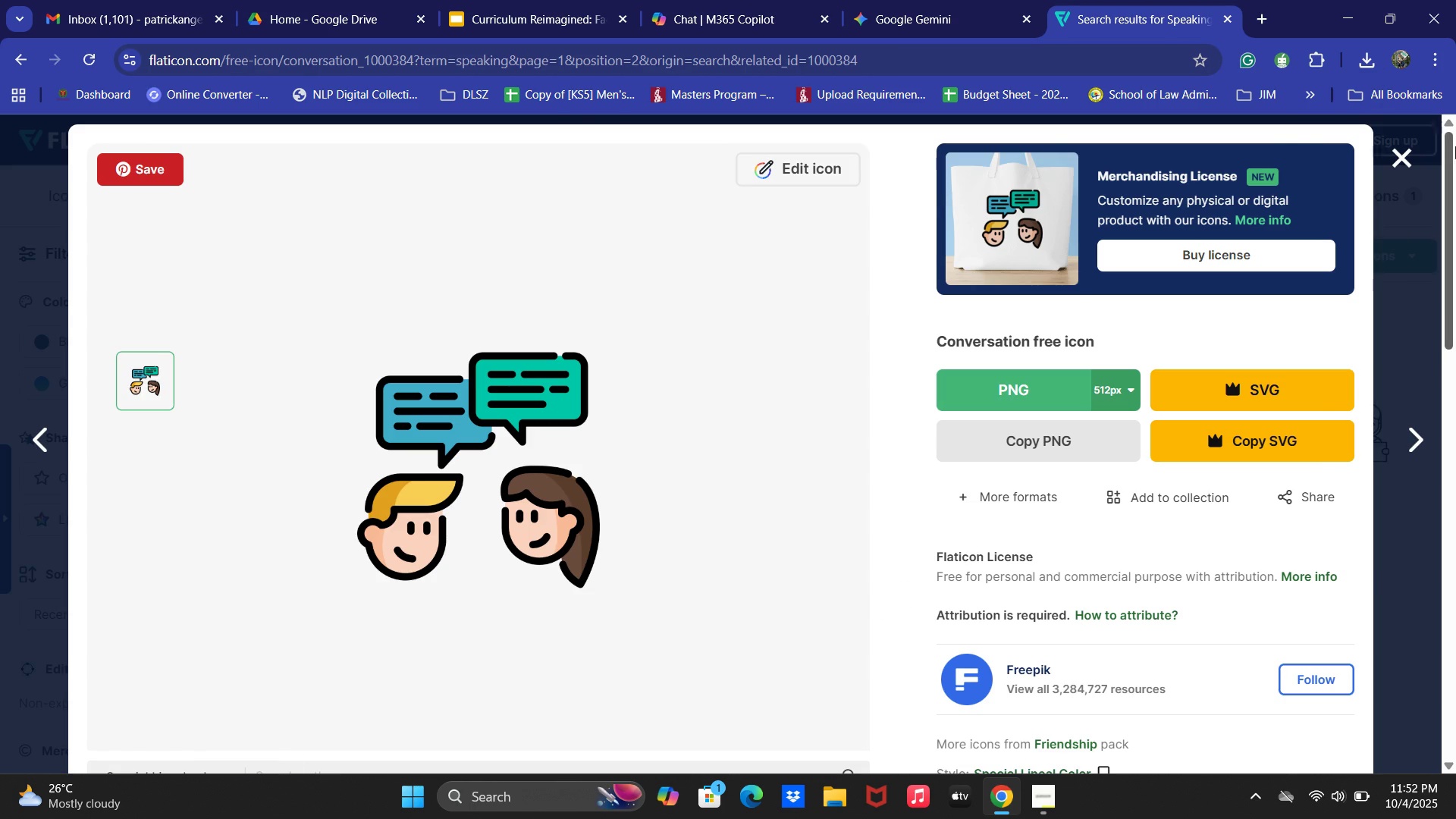 
left_click([1405, 149])
 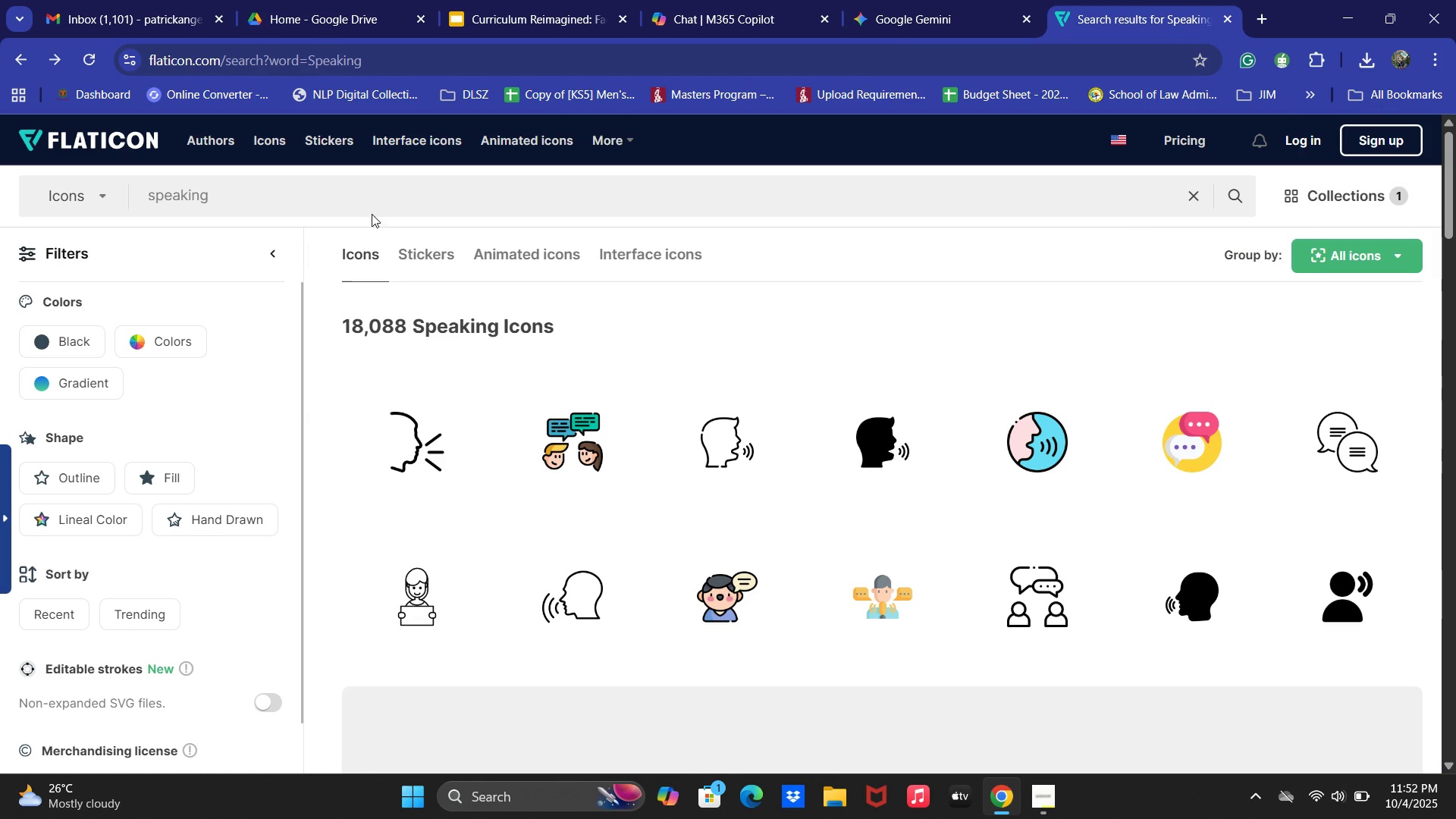 
left_click([365, 212])
 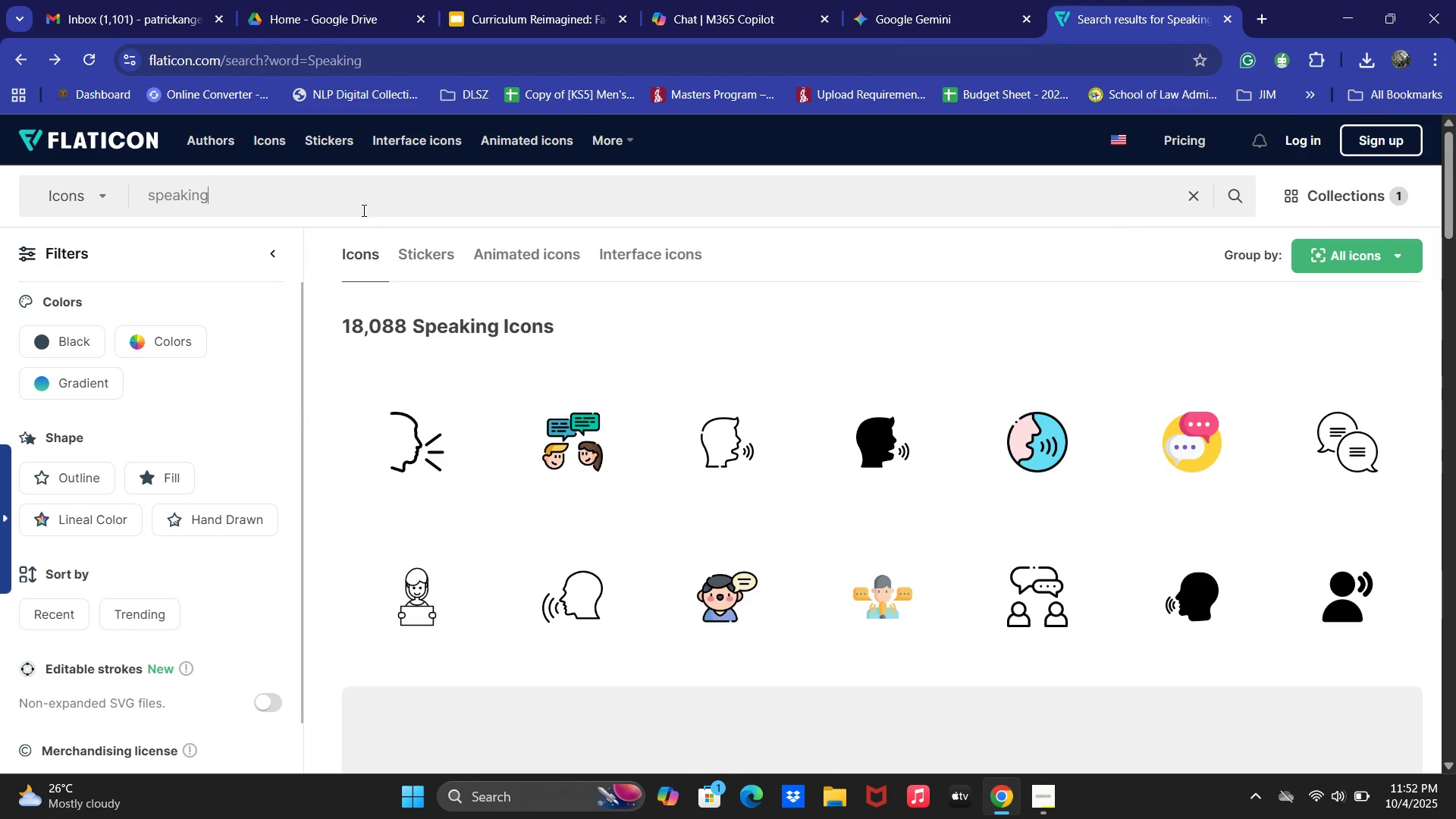 
key(Control+ControlLeft)
 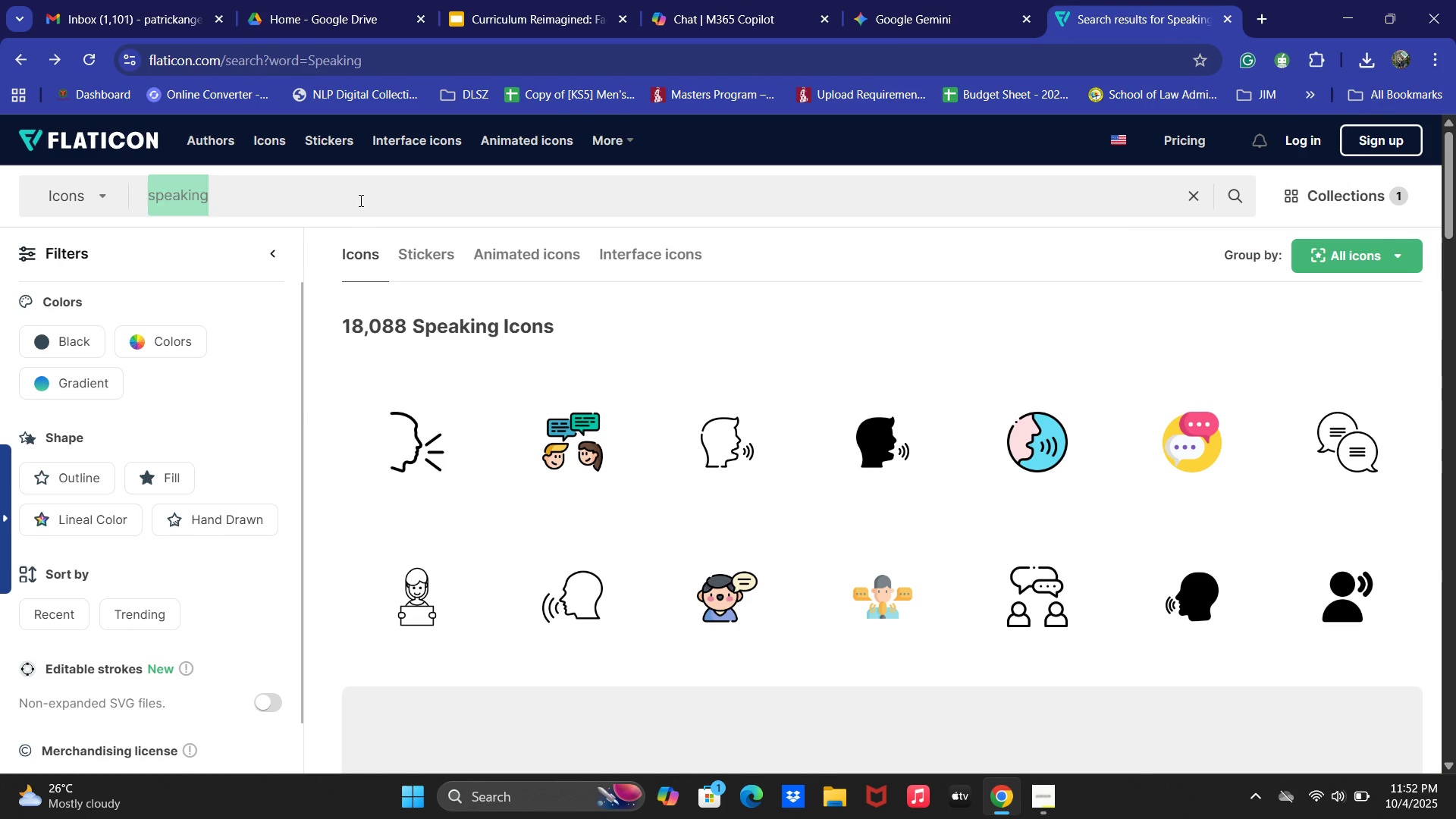 
double_click([359, 200])
 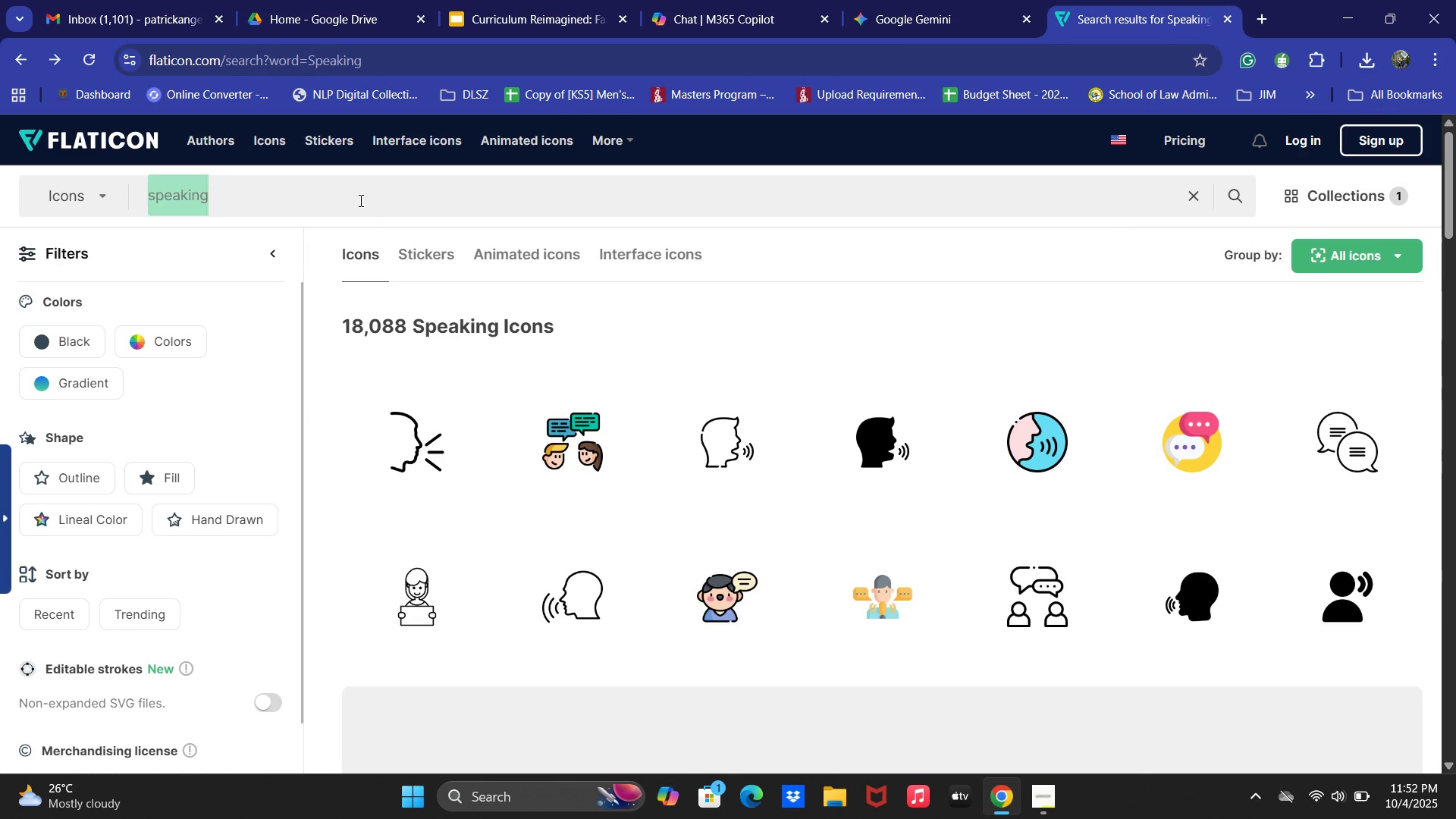 
key(Control+ControlLeft)
 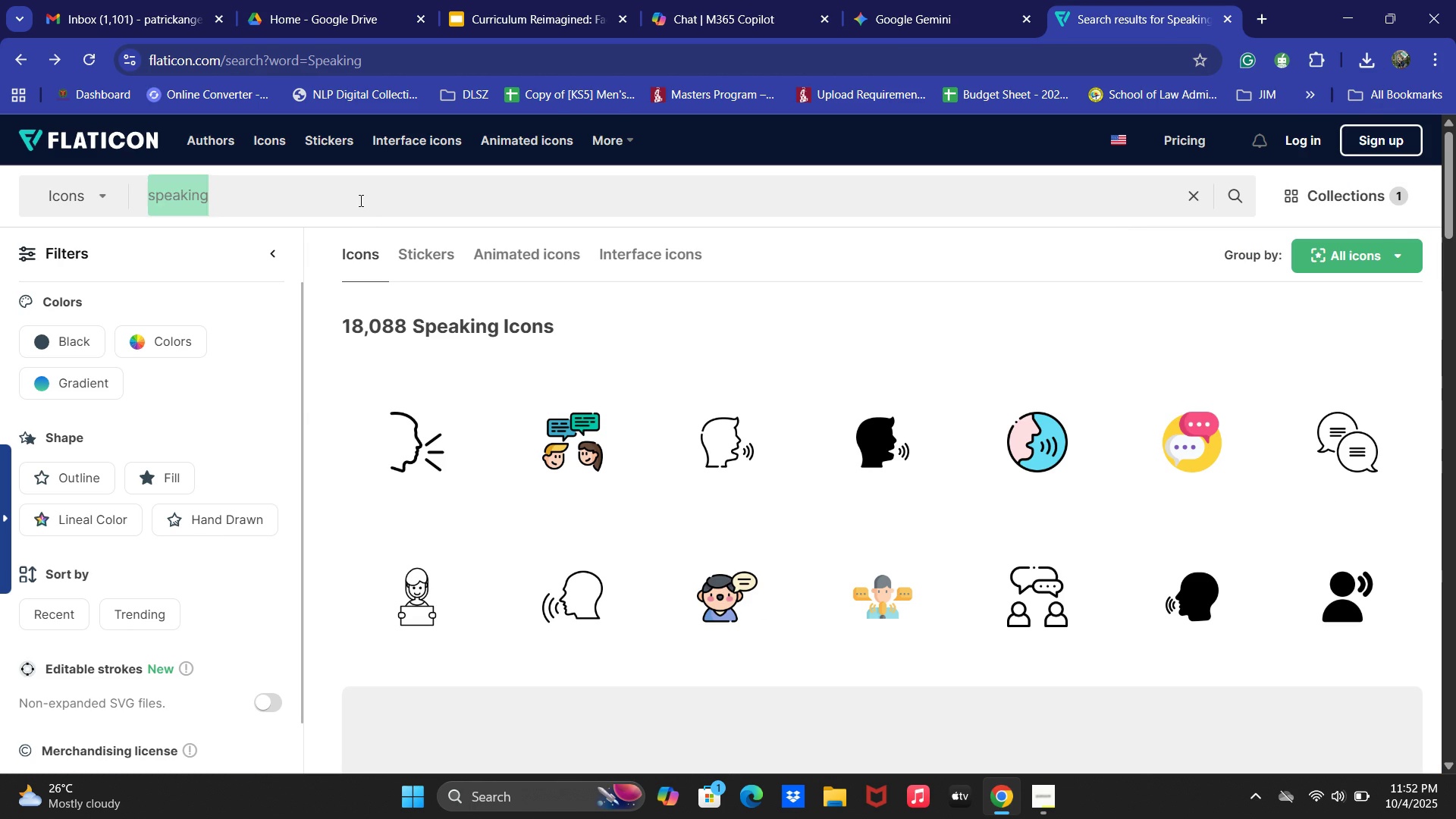 
key(Control+A)
 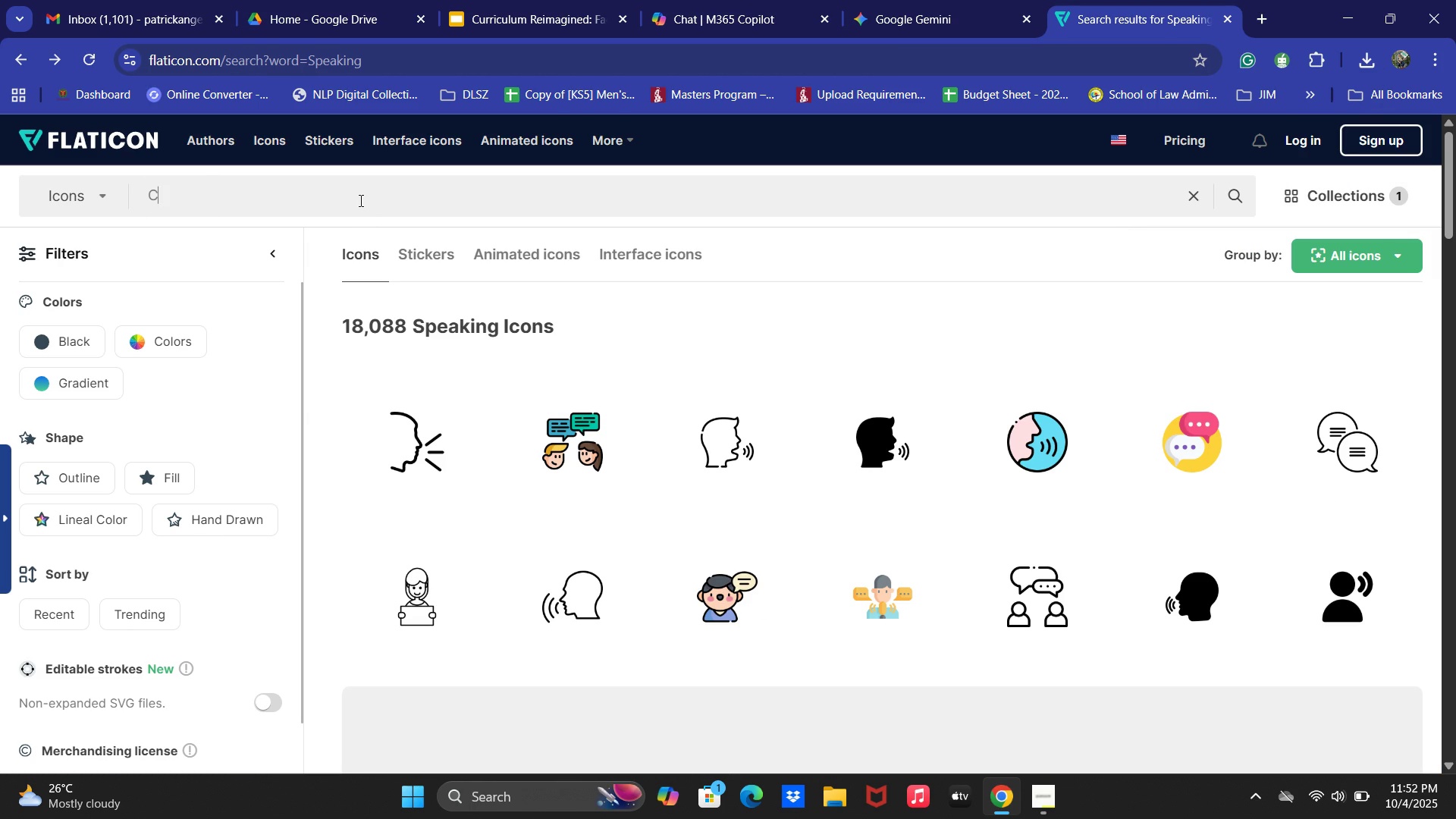 
type(Communication)
 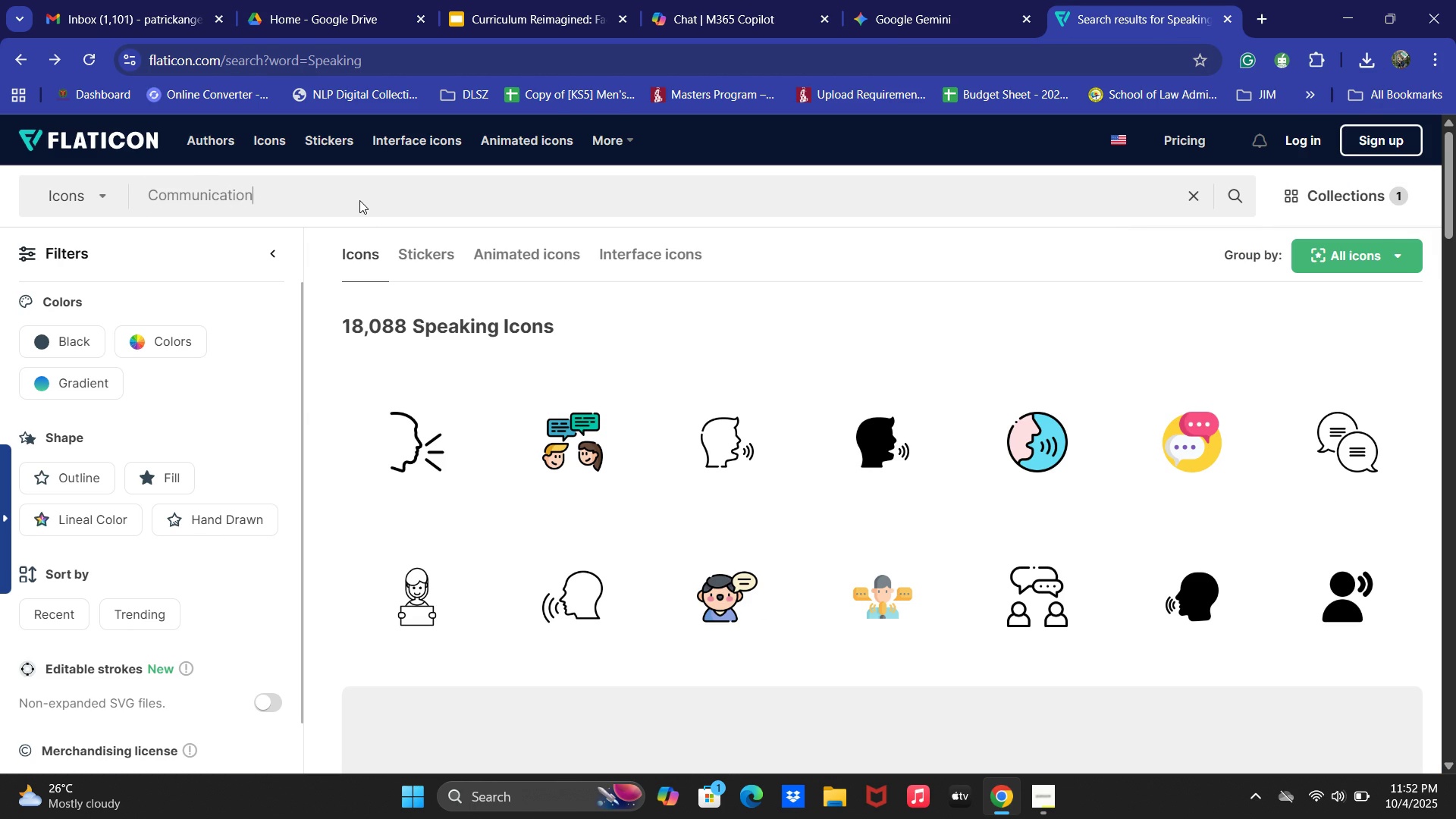 
key(Enter)
 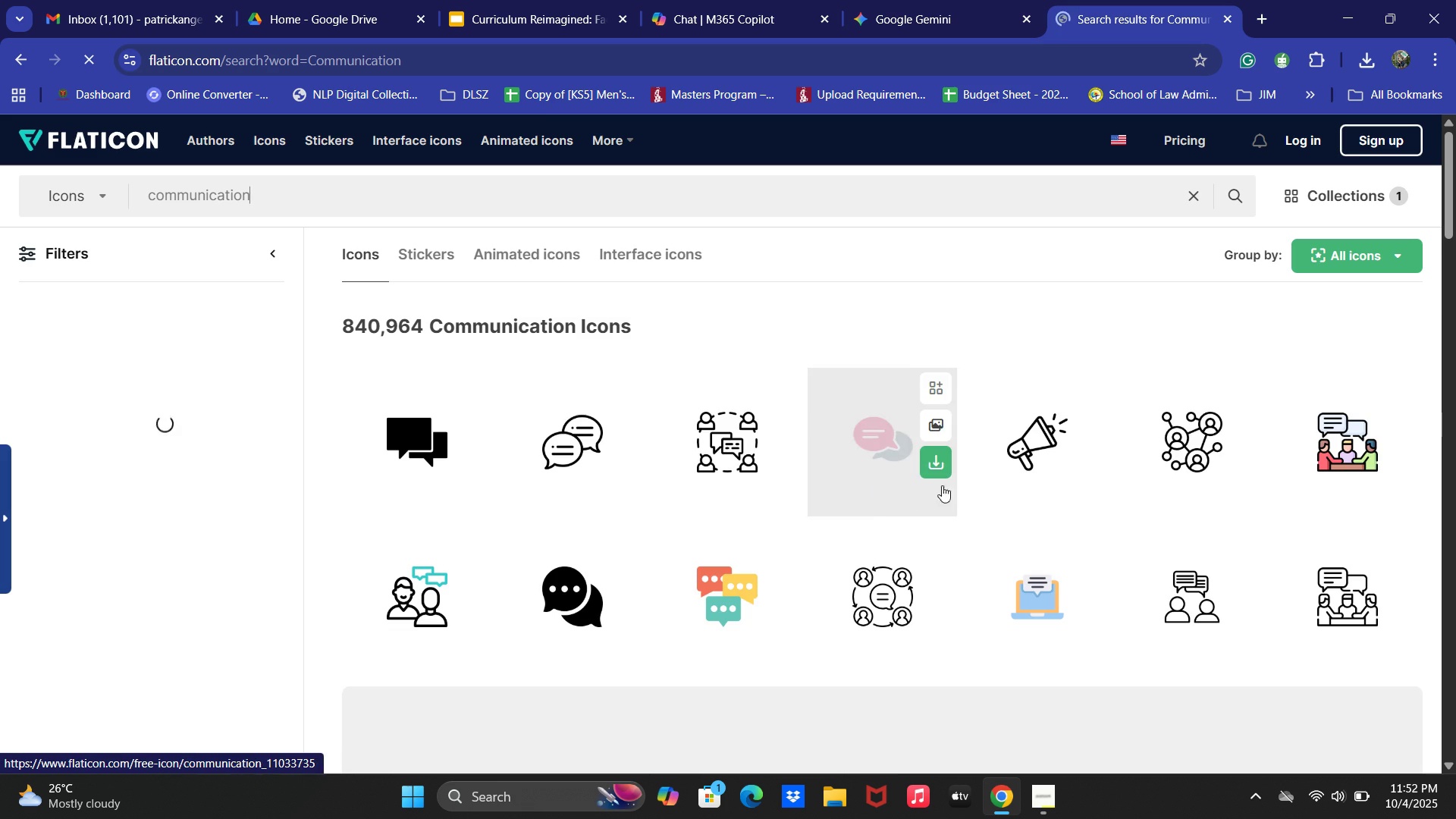 
wait(8.27)
 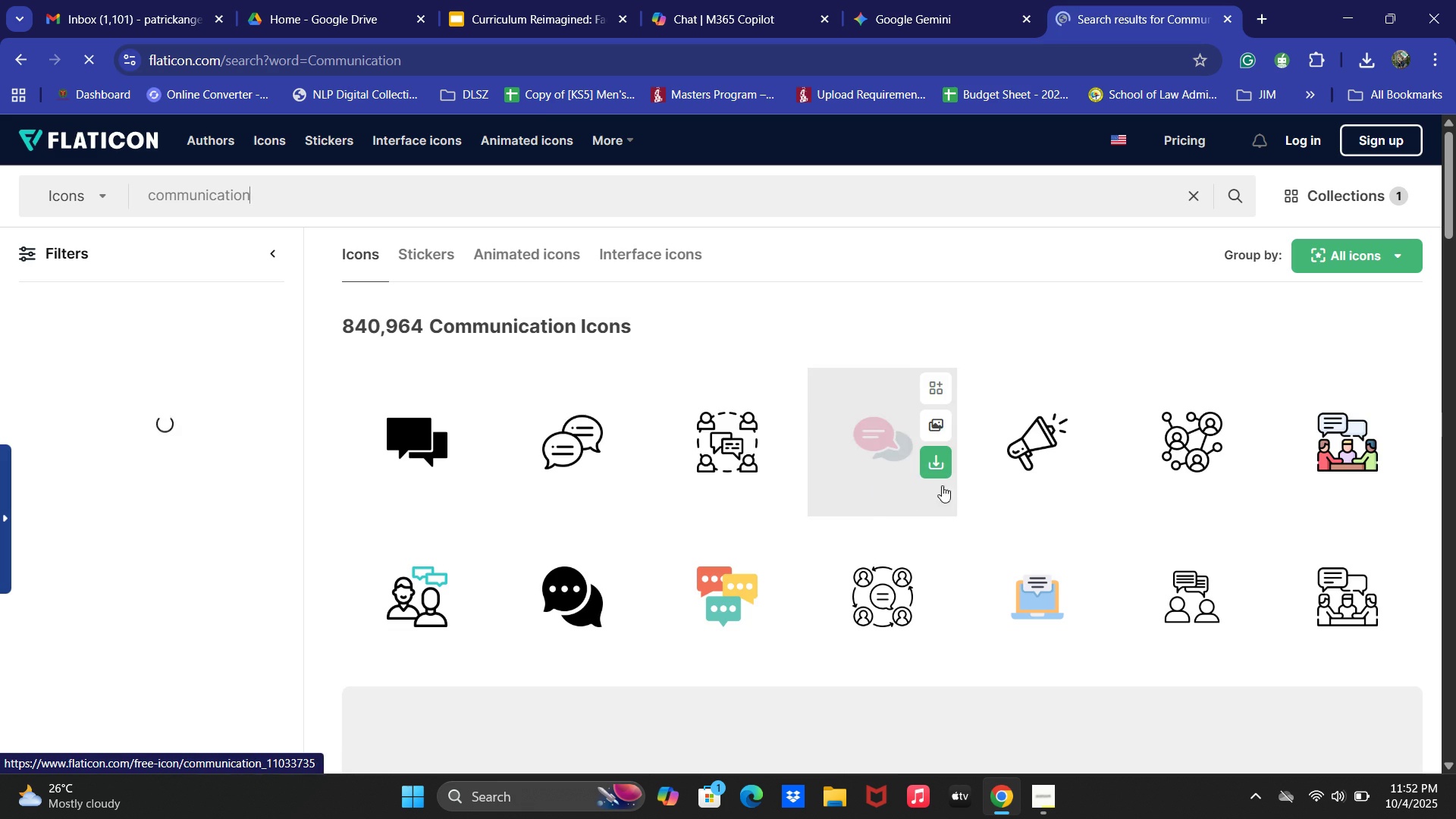 
double_click([997, 441])
 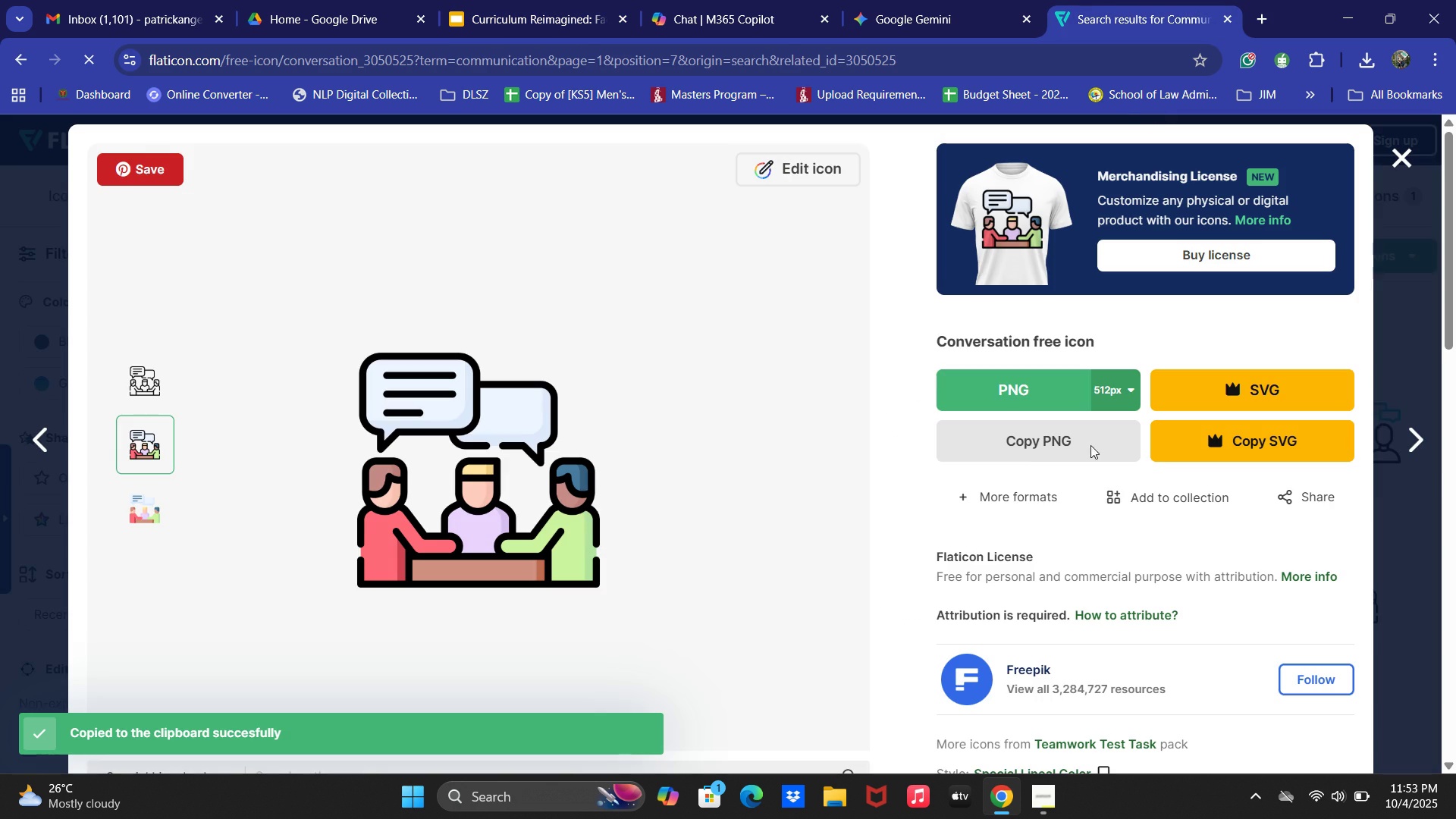 
left_click([483, 0])
 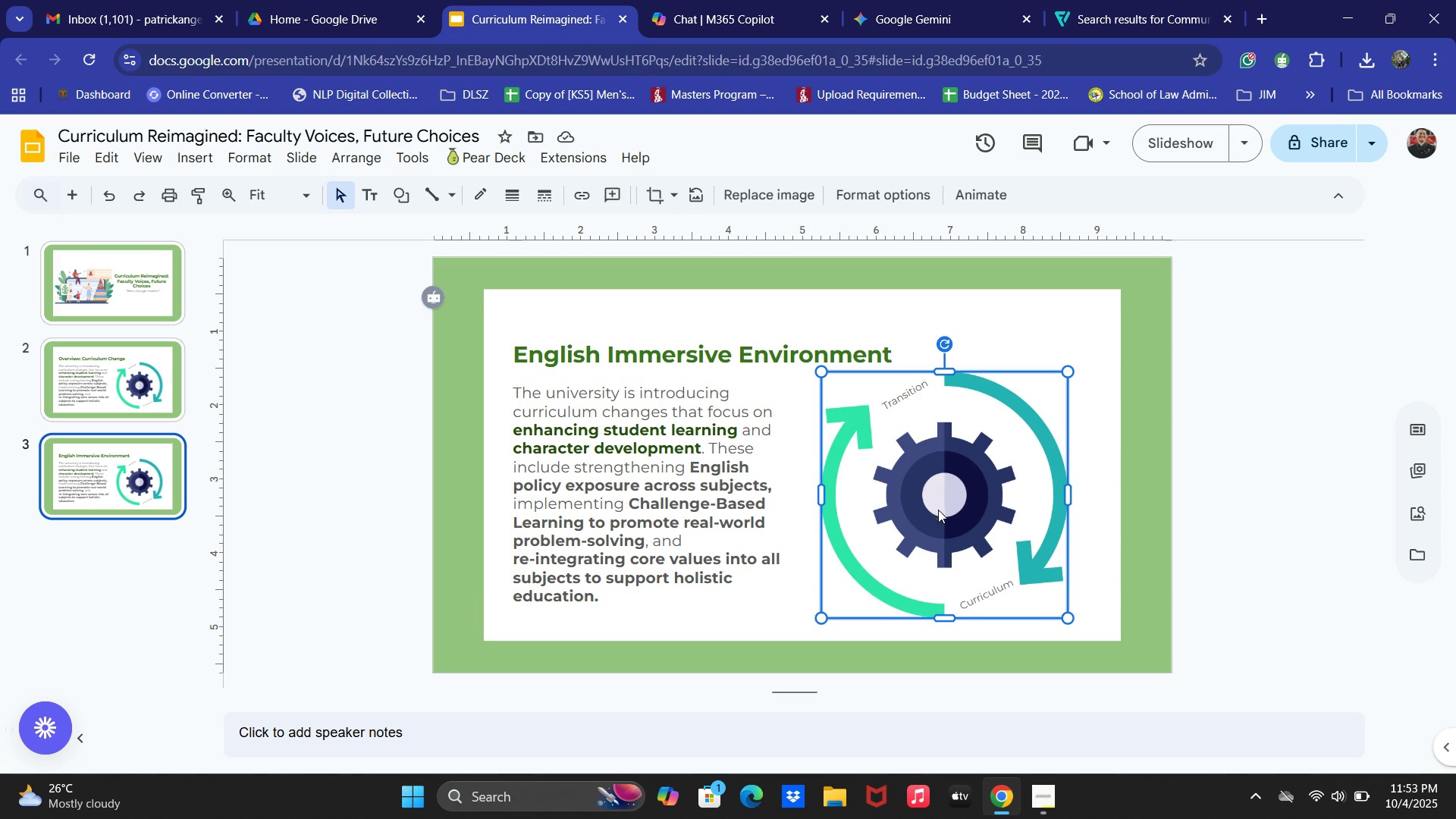 
key(Backspace)
 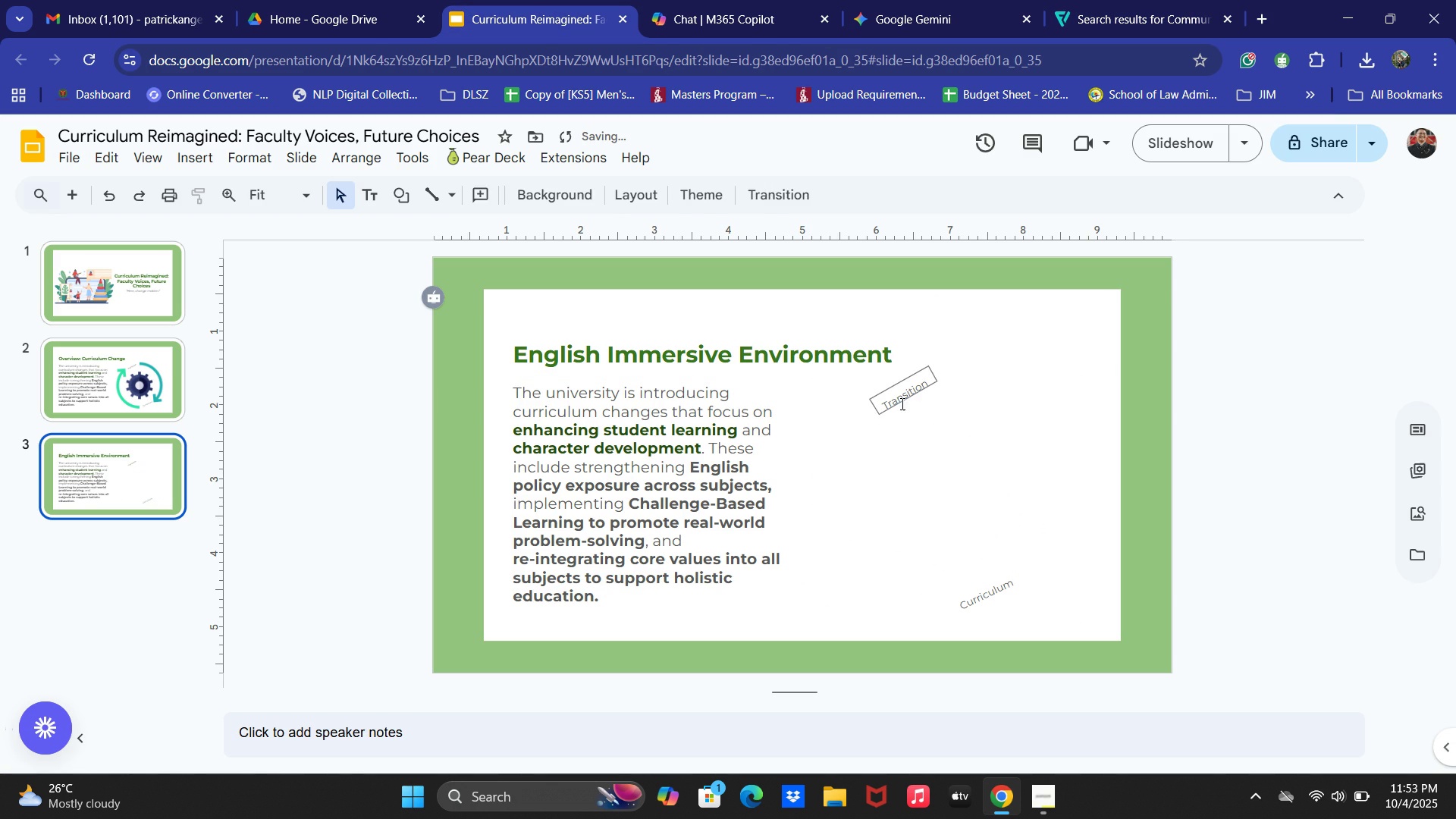 
key(Backspace)
 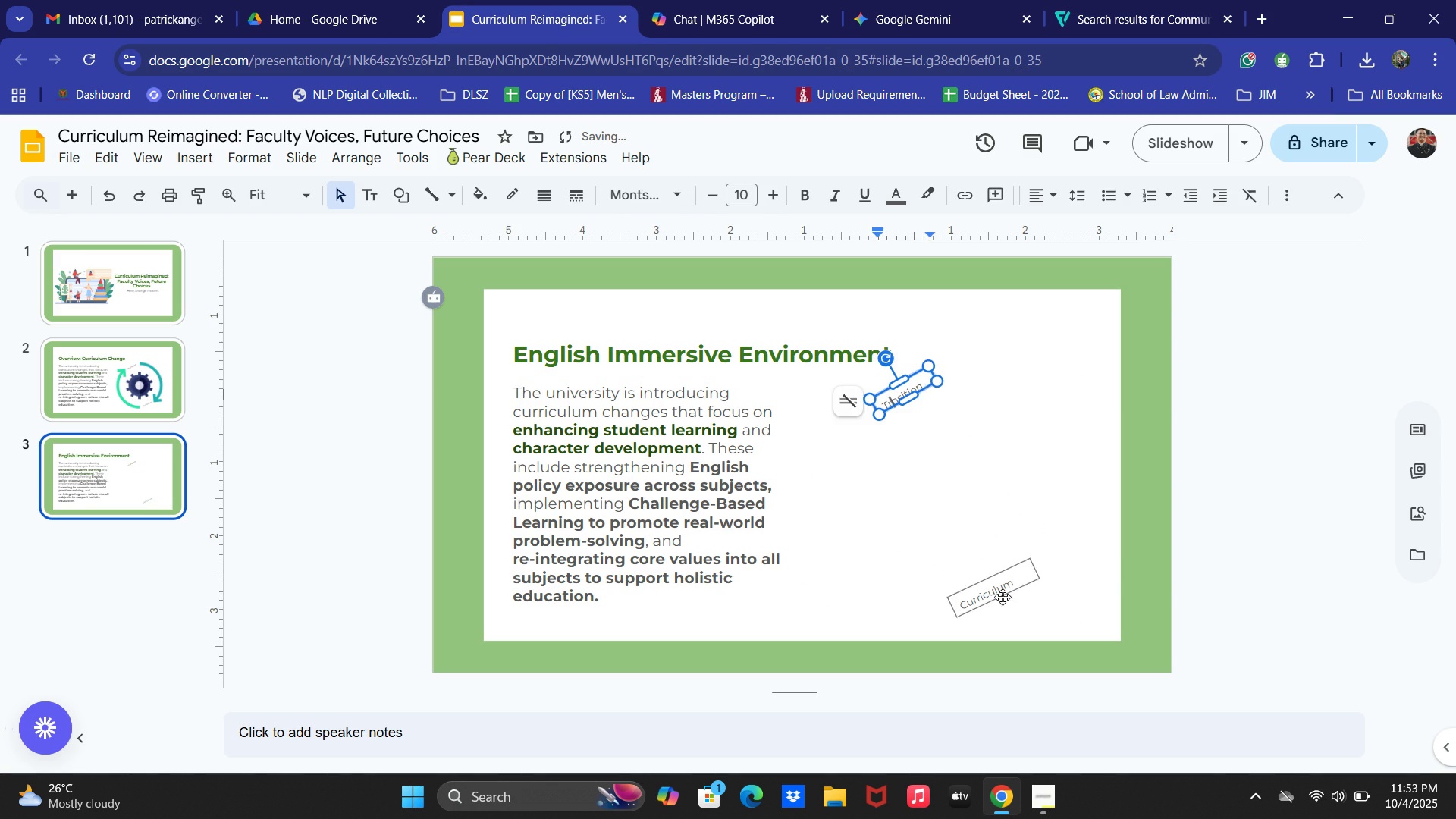 
left_click([1002, 595])
 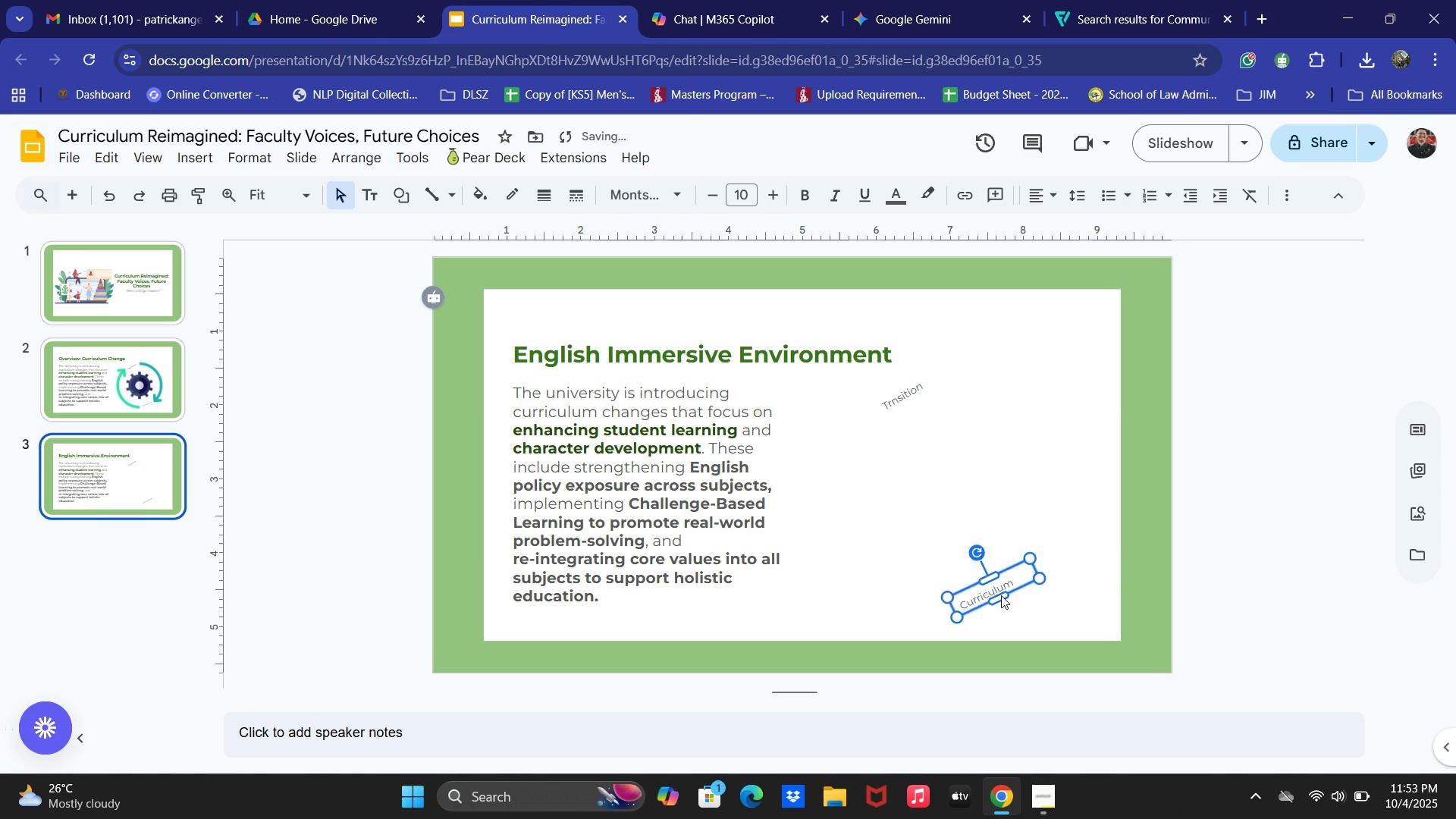 
key(Backspace)
 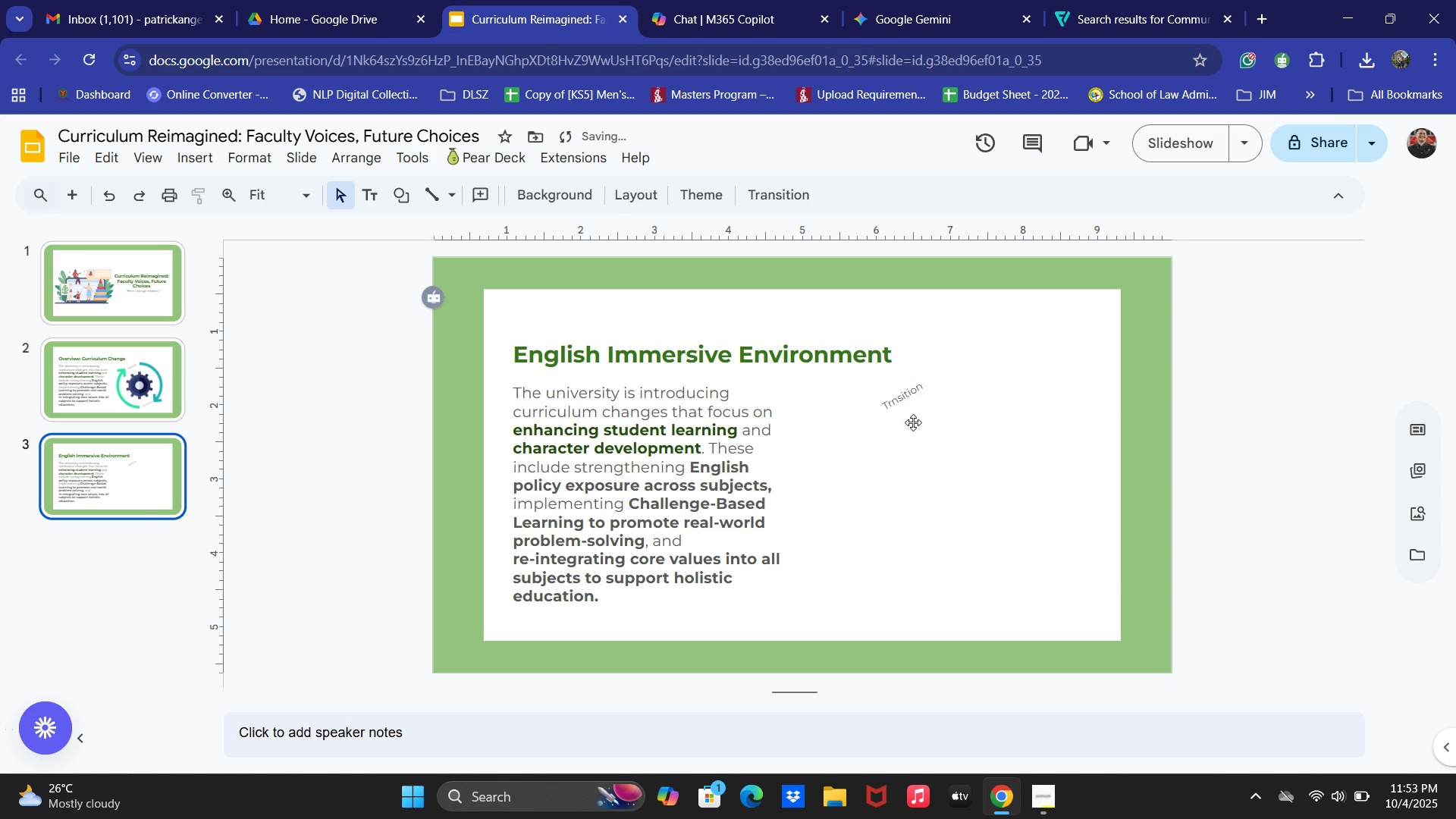 
left_click([901, 396])
 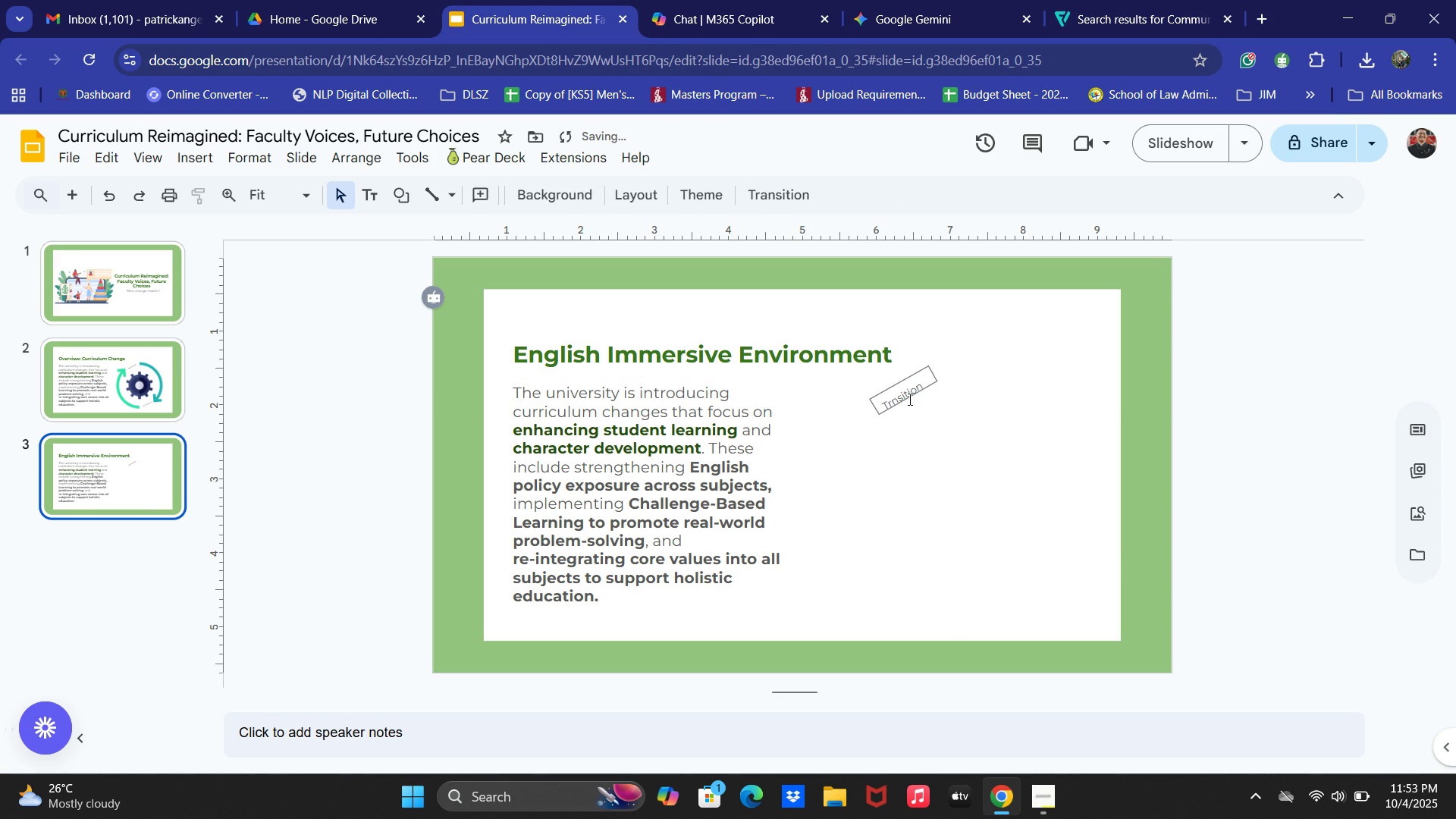 
key(Backspace)
 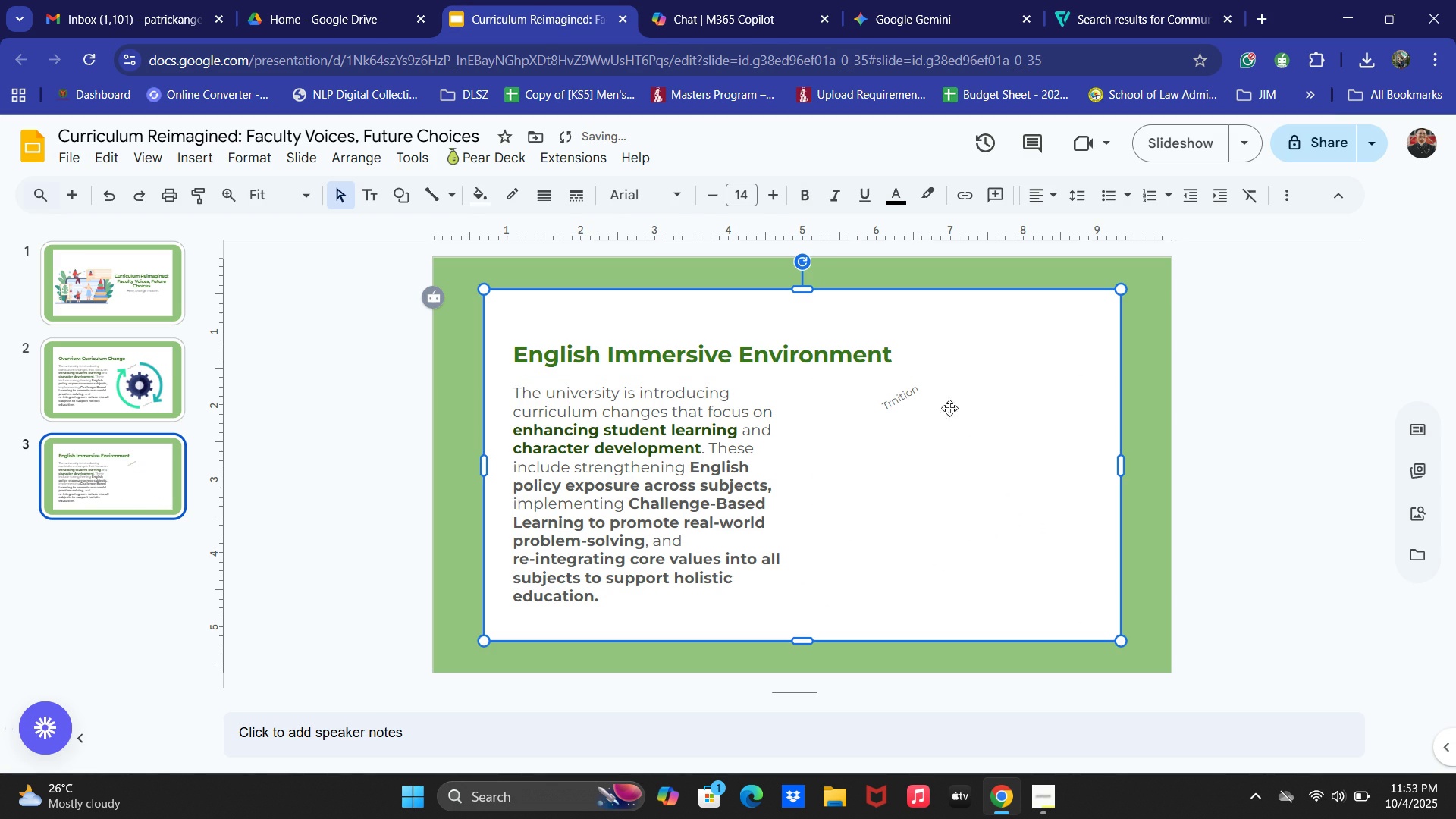 
double_click([918, 403])
 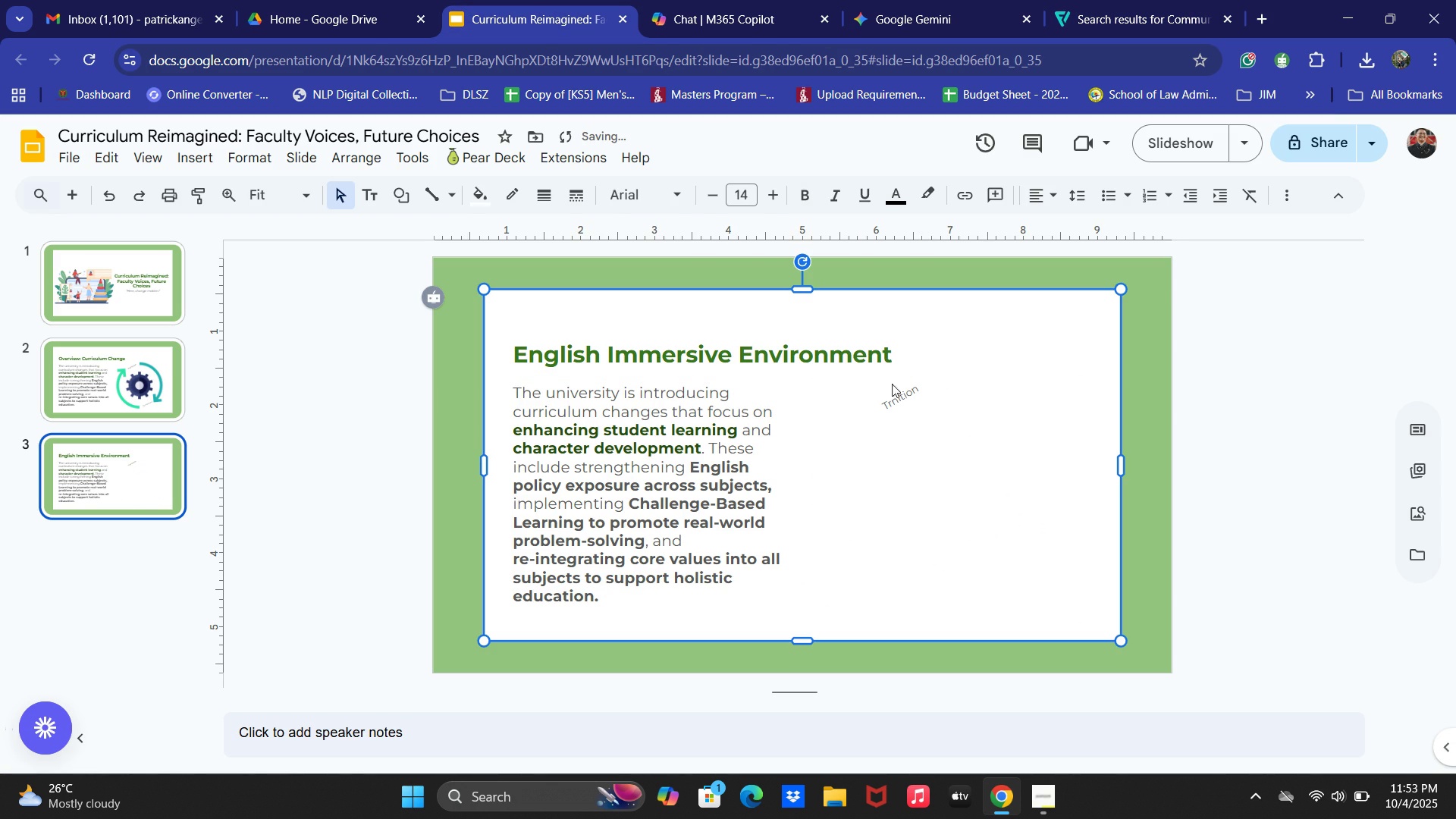 
triple_click([892, 384])
 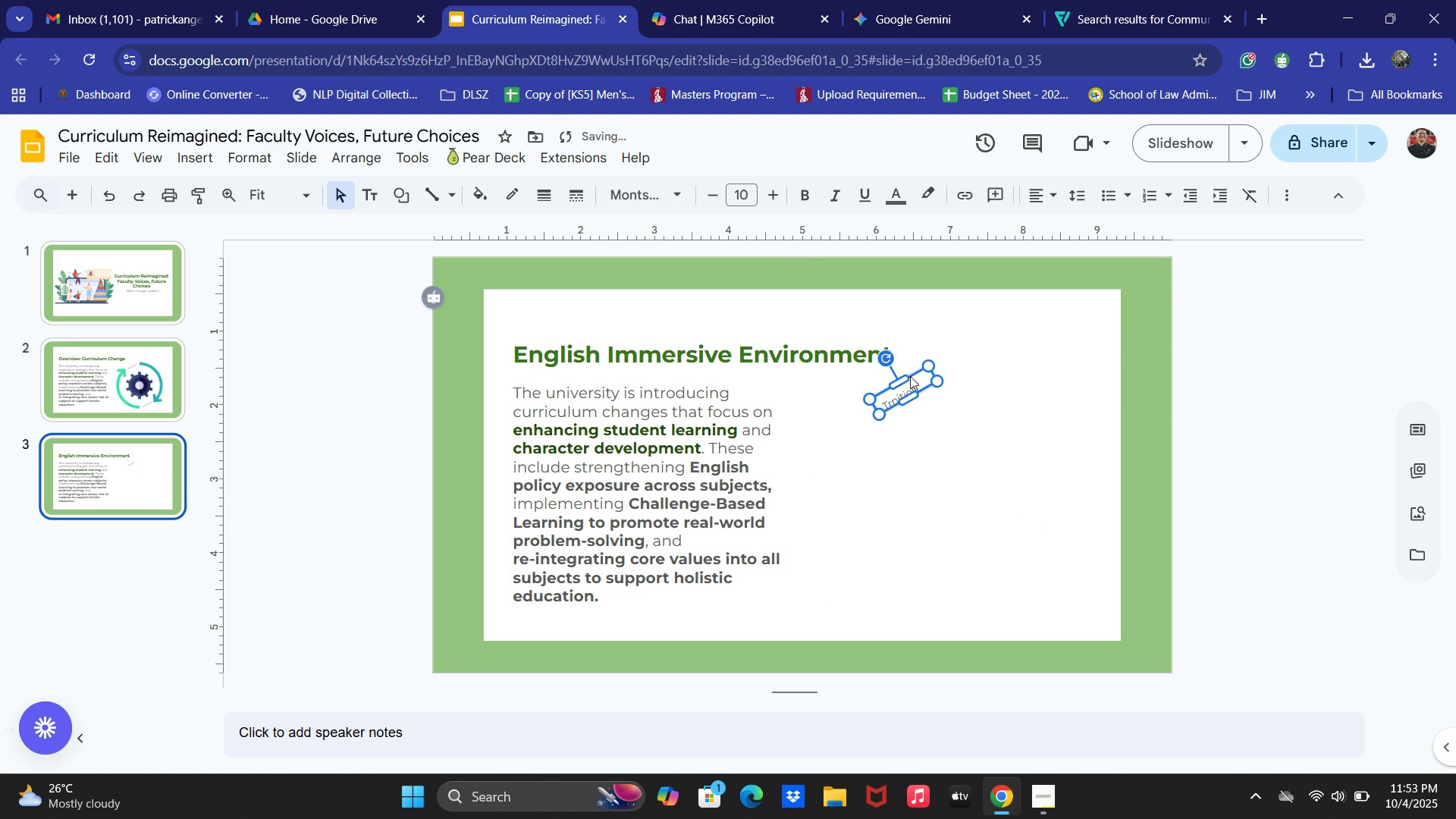 
key(Backspace)
 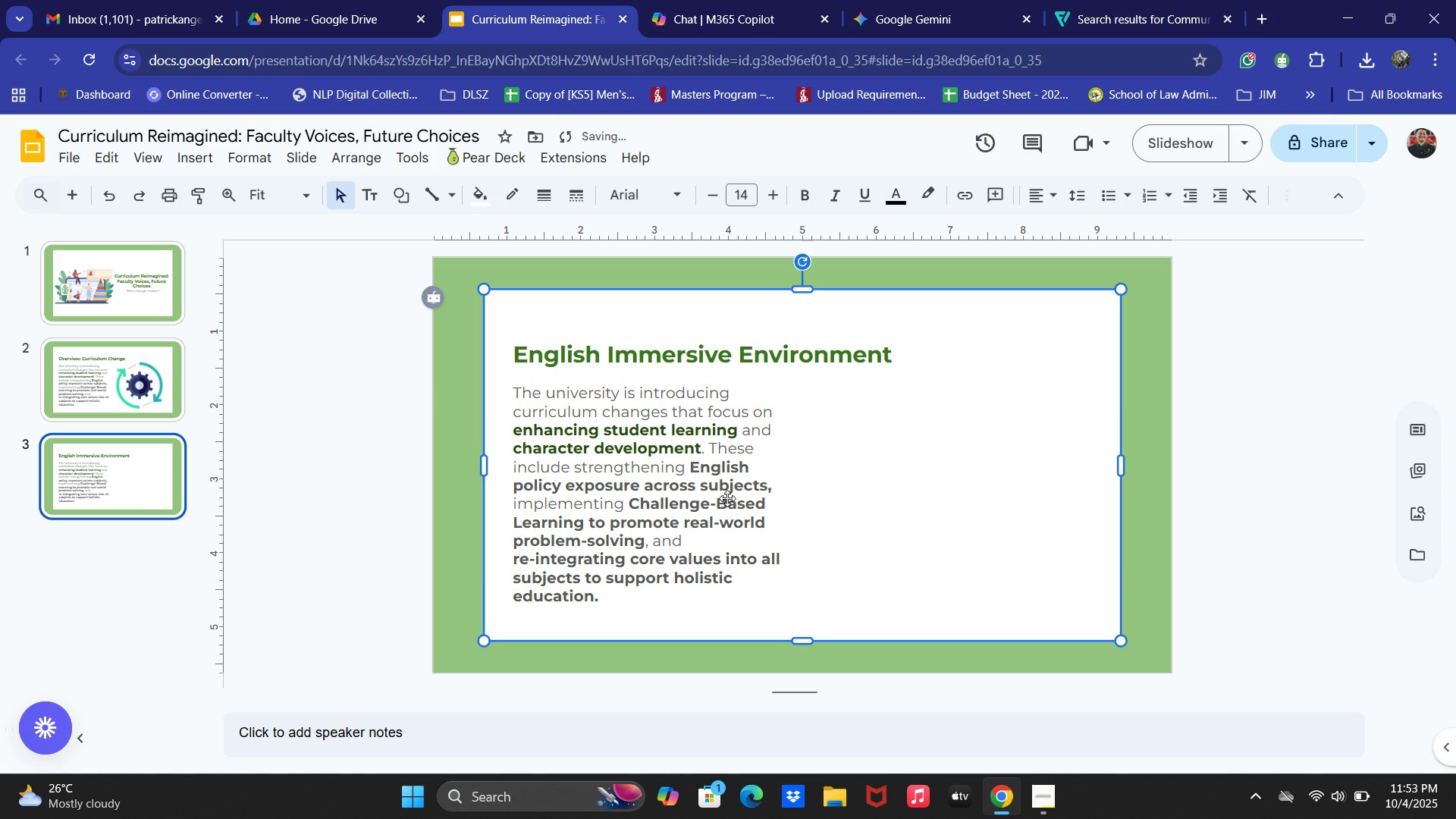 
double_click([661, 485])
 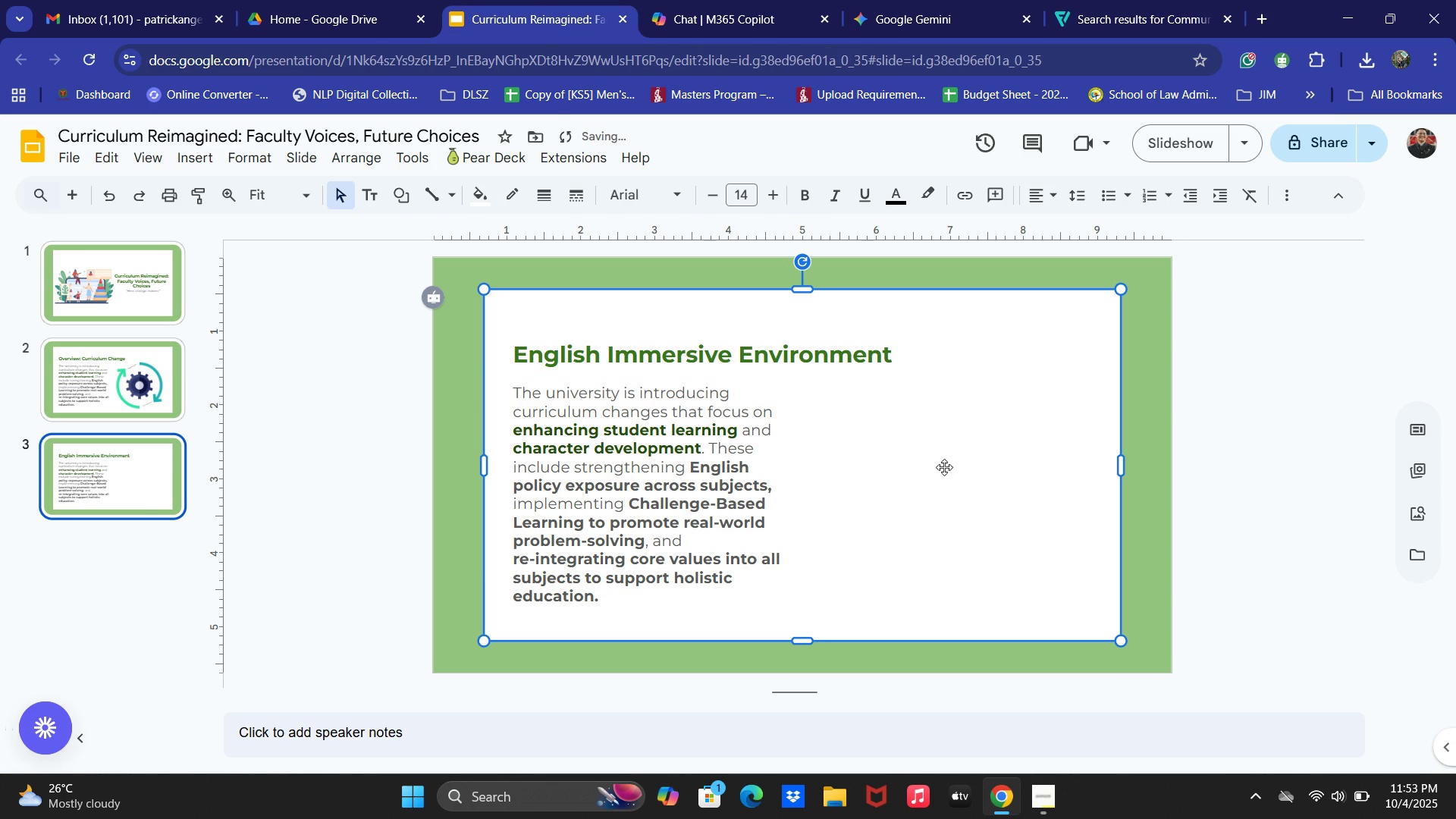 
key(Control+ControlLeft)
 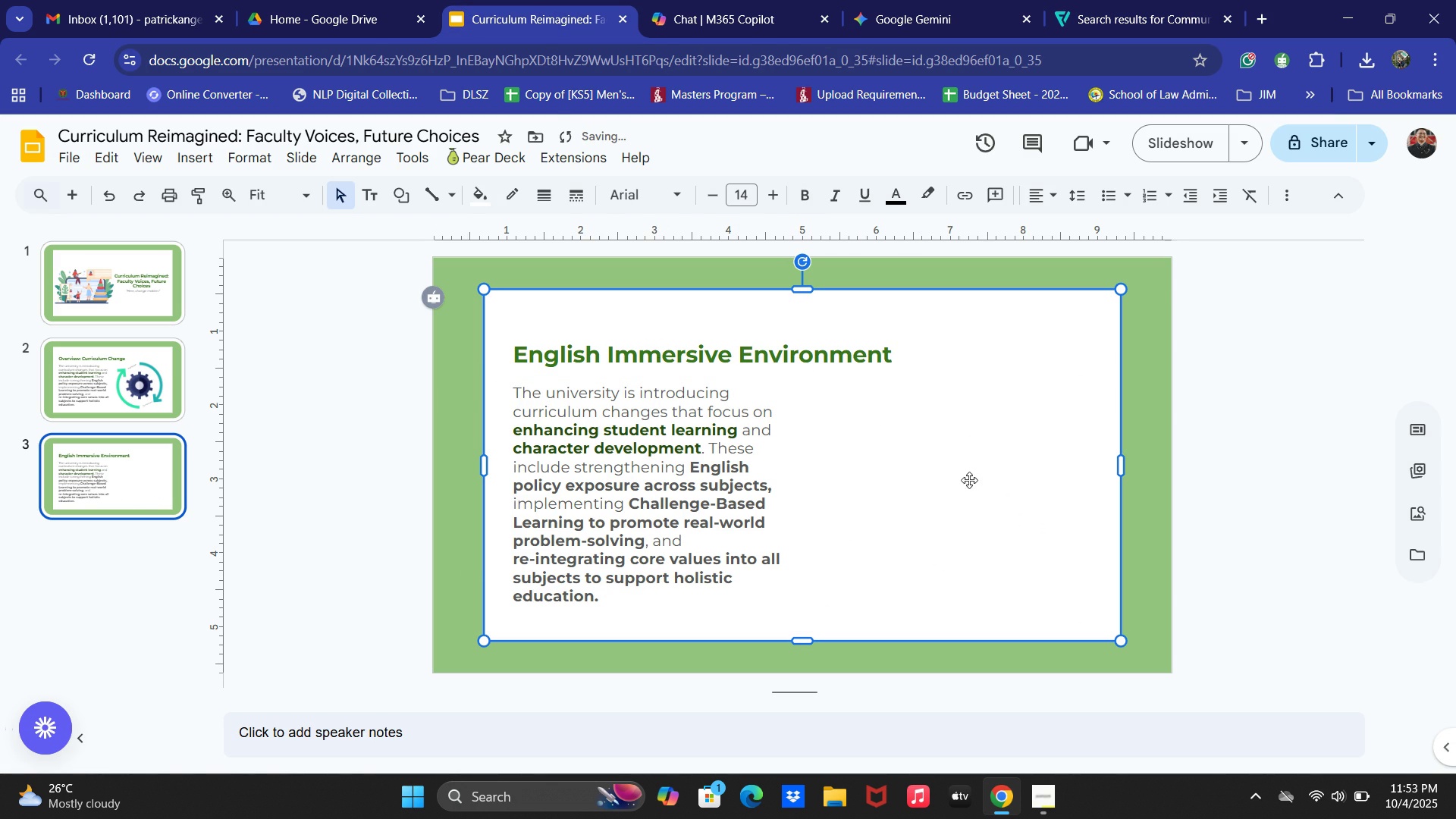 
key(Control+Unknown)